 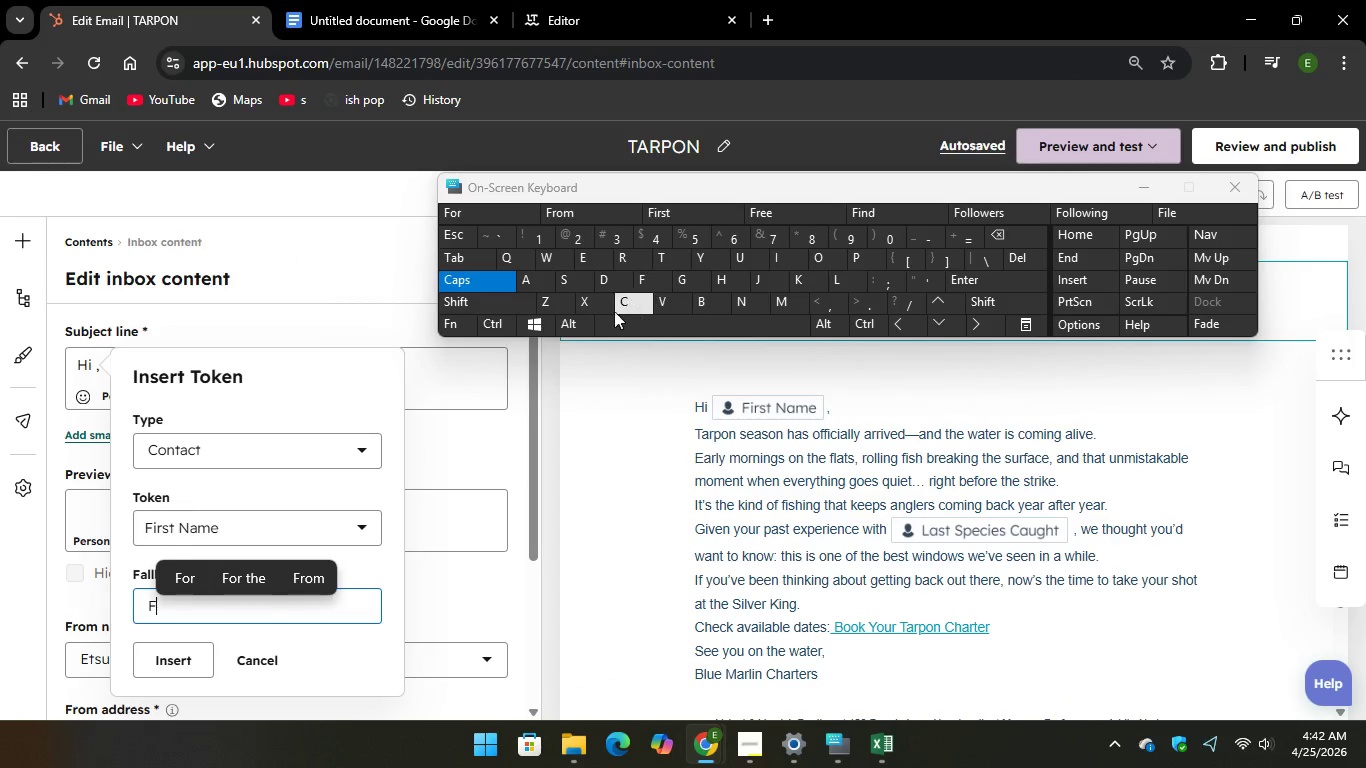 
key(CapsLock)
 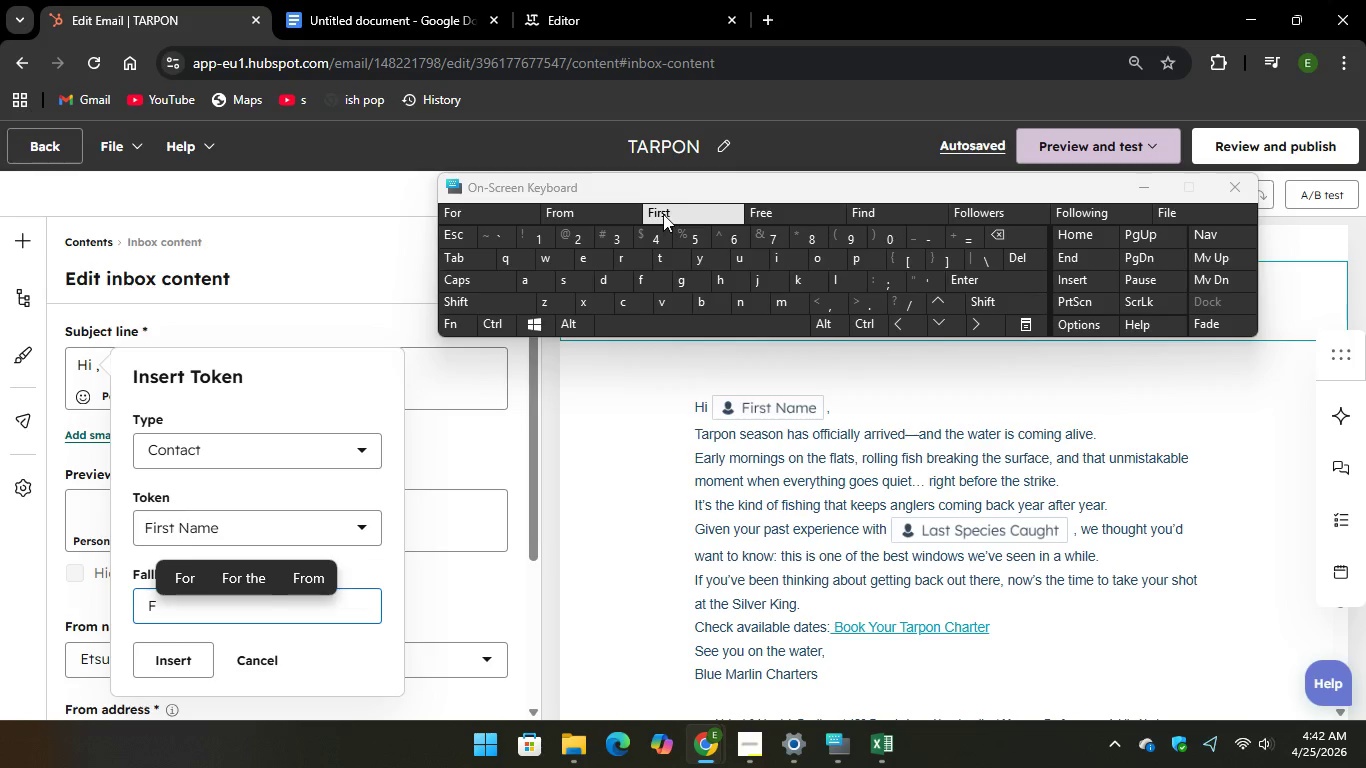 
hold_key(key=Unknown, duration=4.86)
 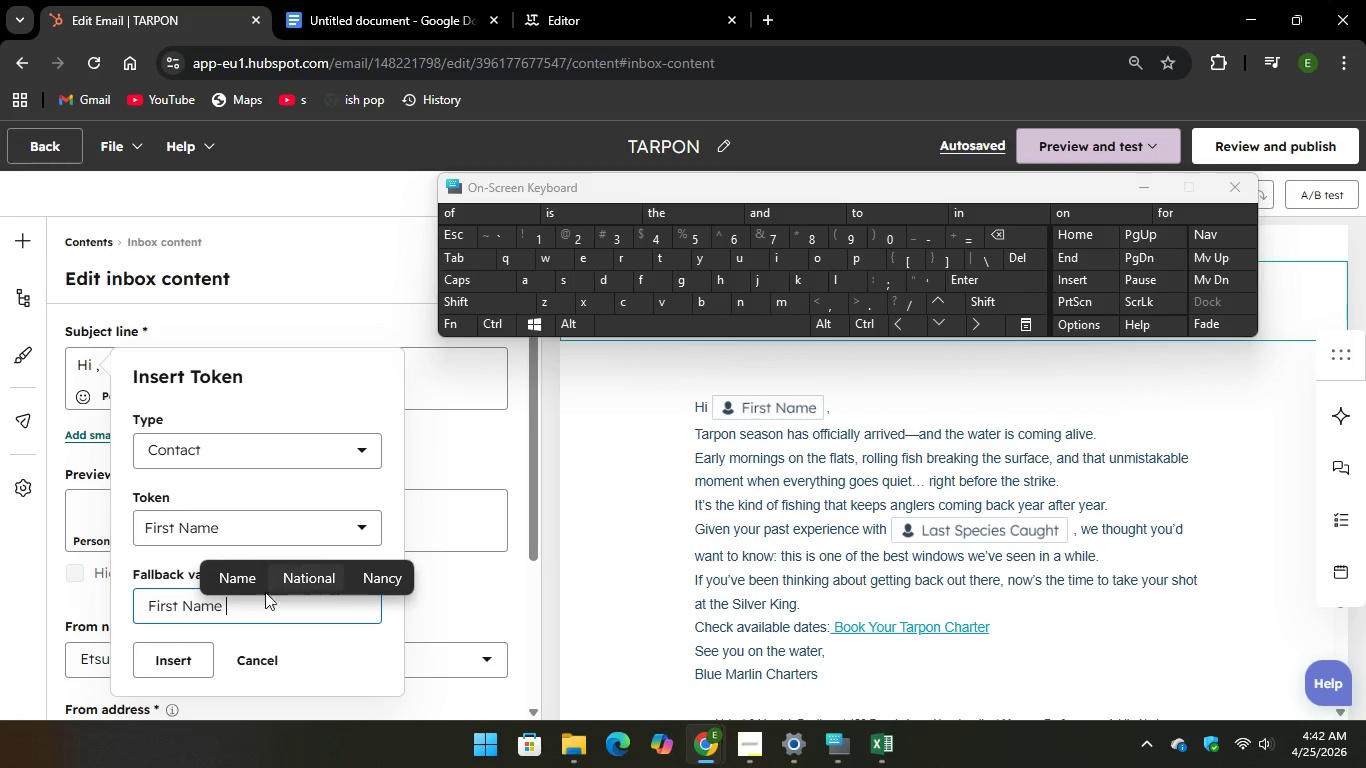 
key(CapsLock)
 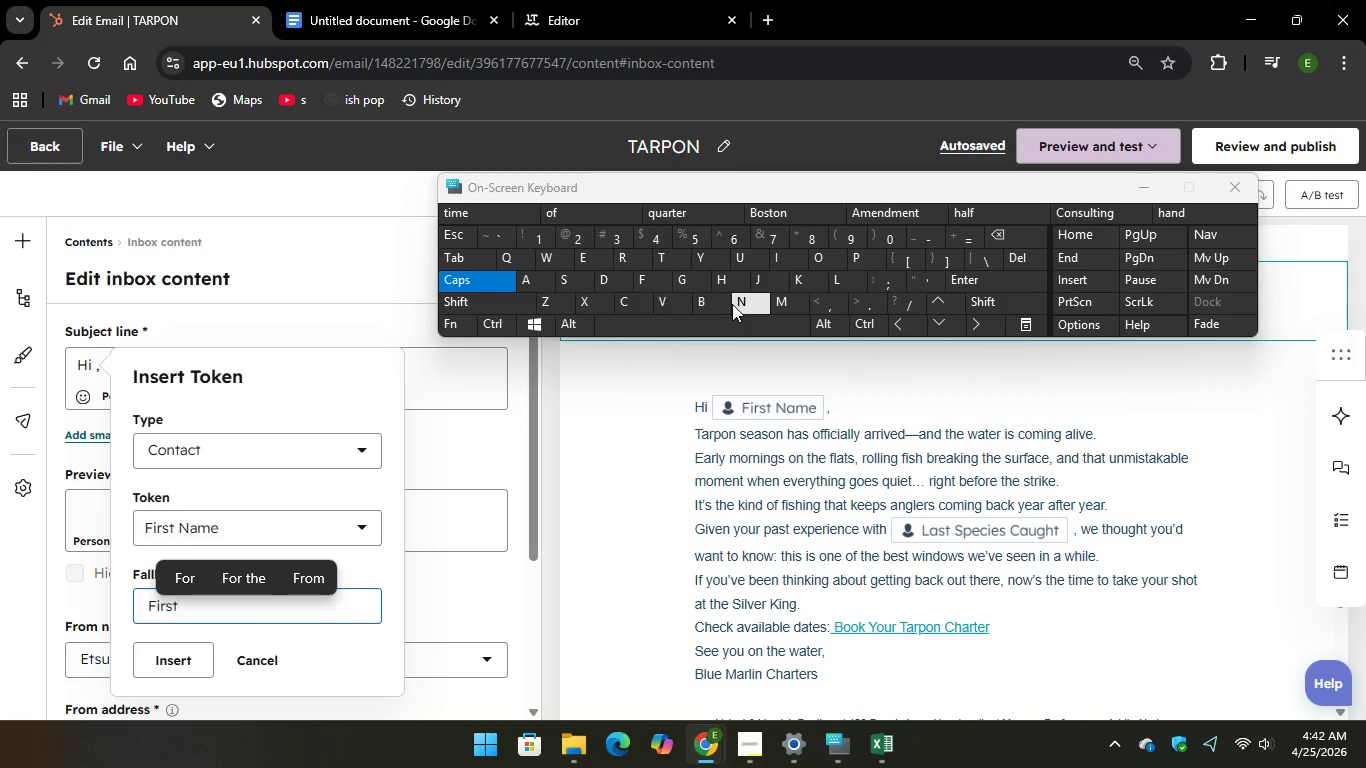 
key(N)
 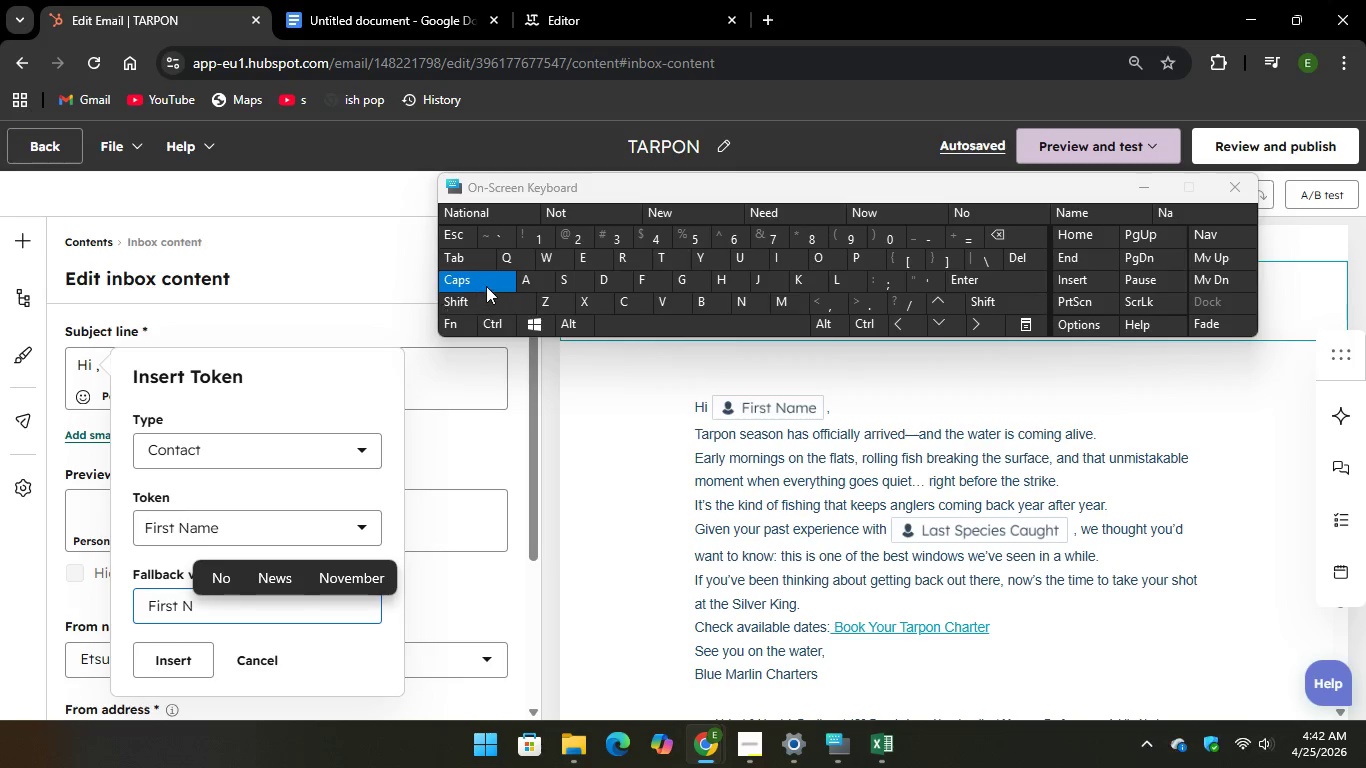 
key(CapsLock)
 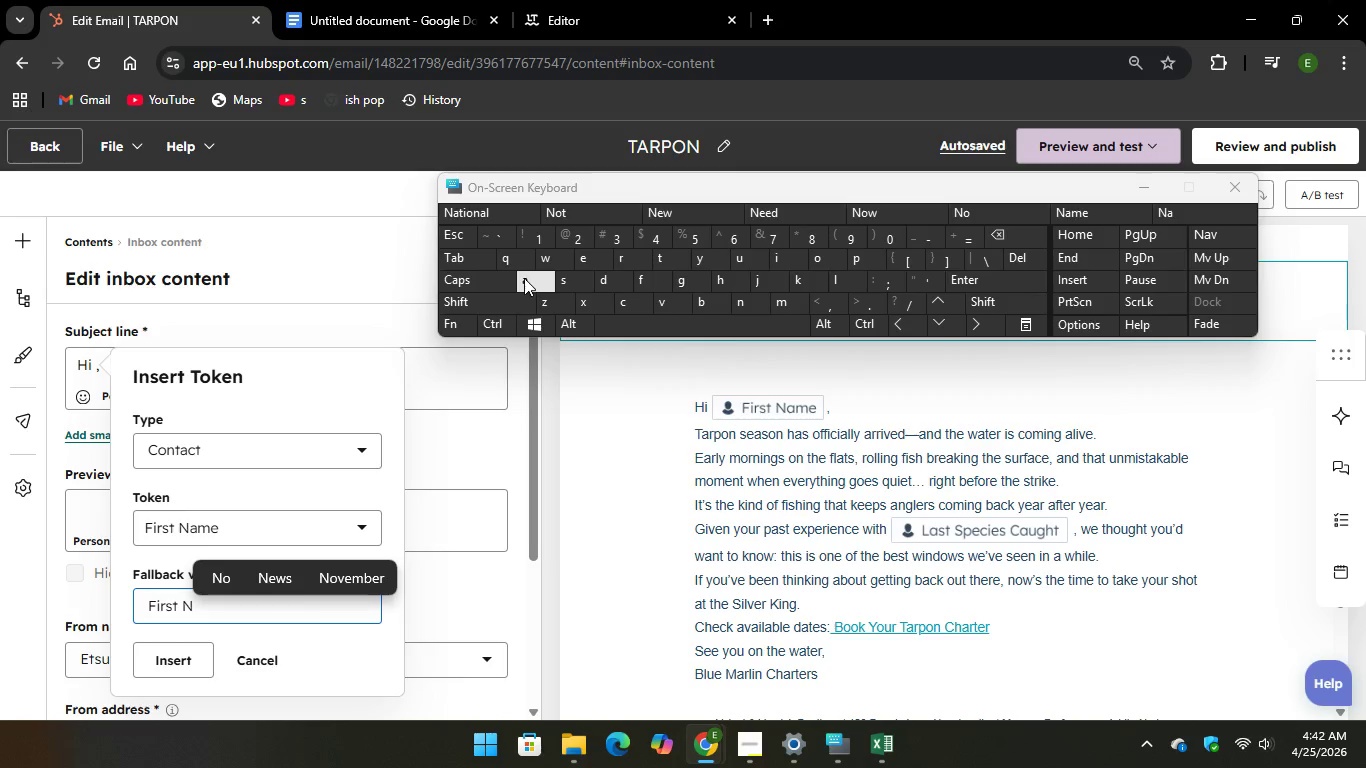 
key(A)
 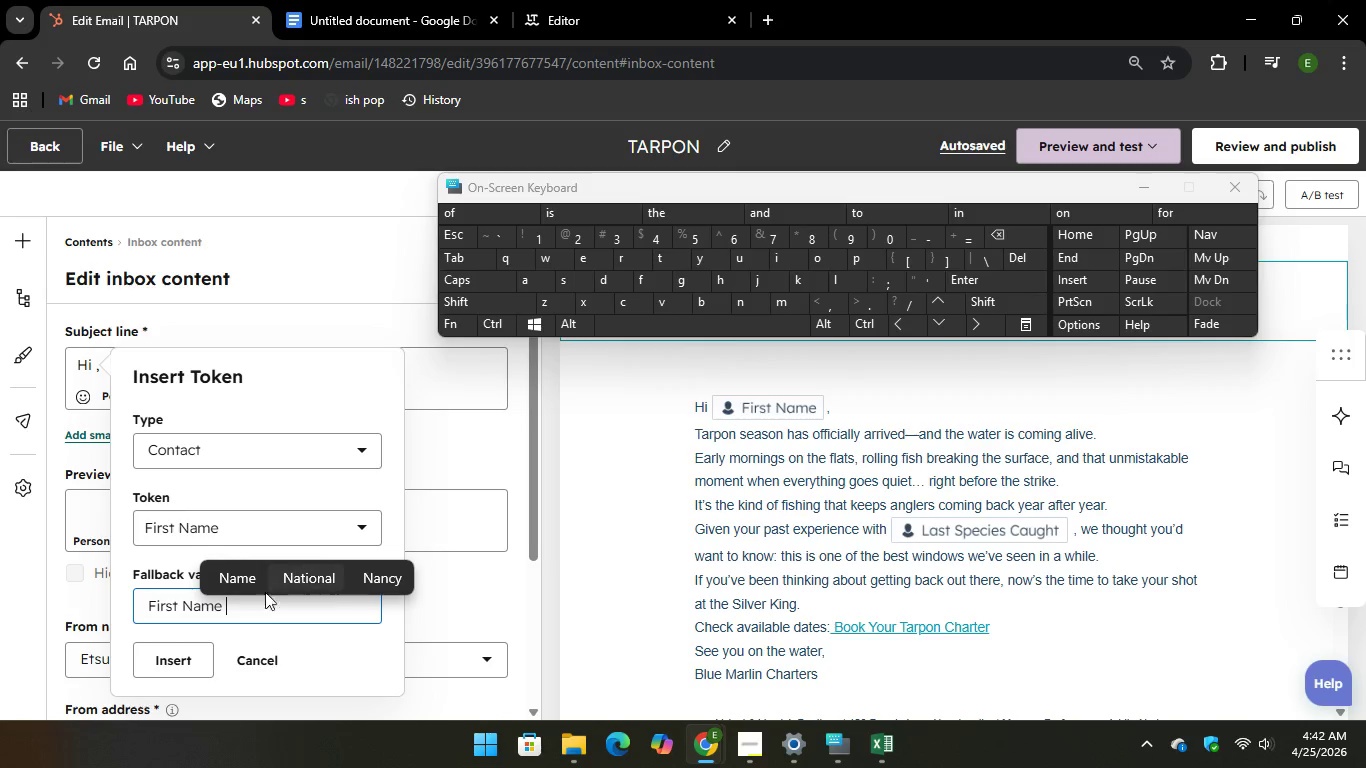 
left_click([189, 653])
 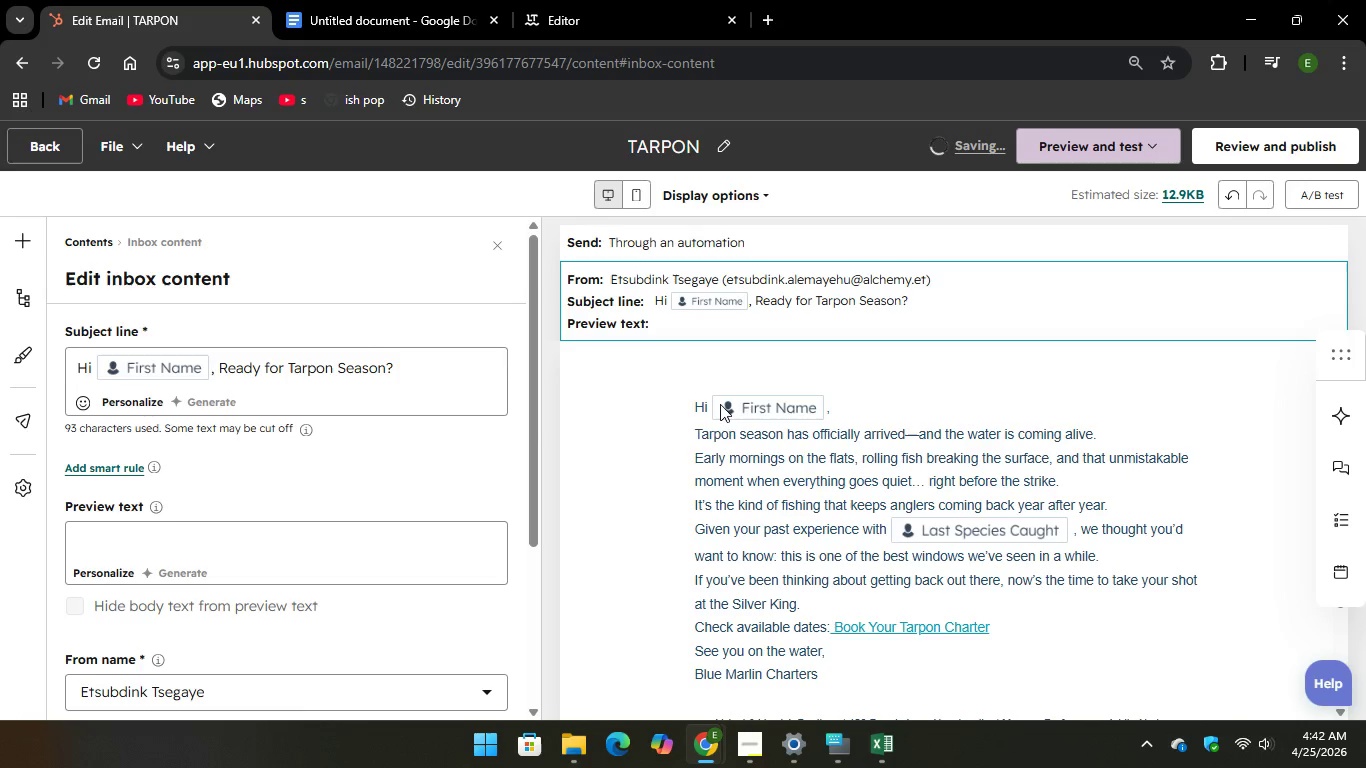 
left_click([149, 526])
 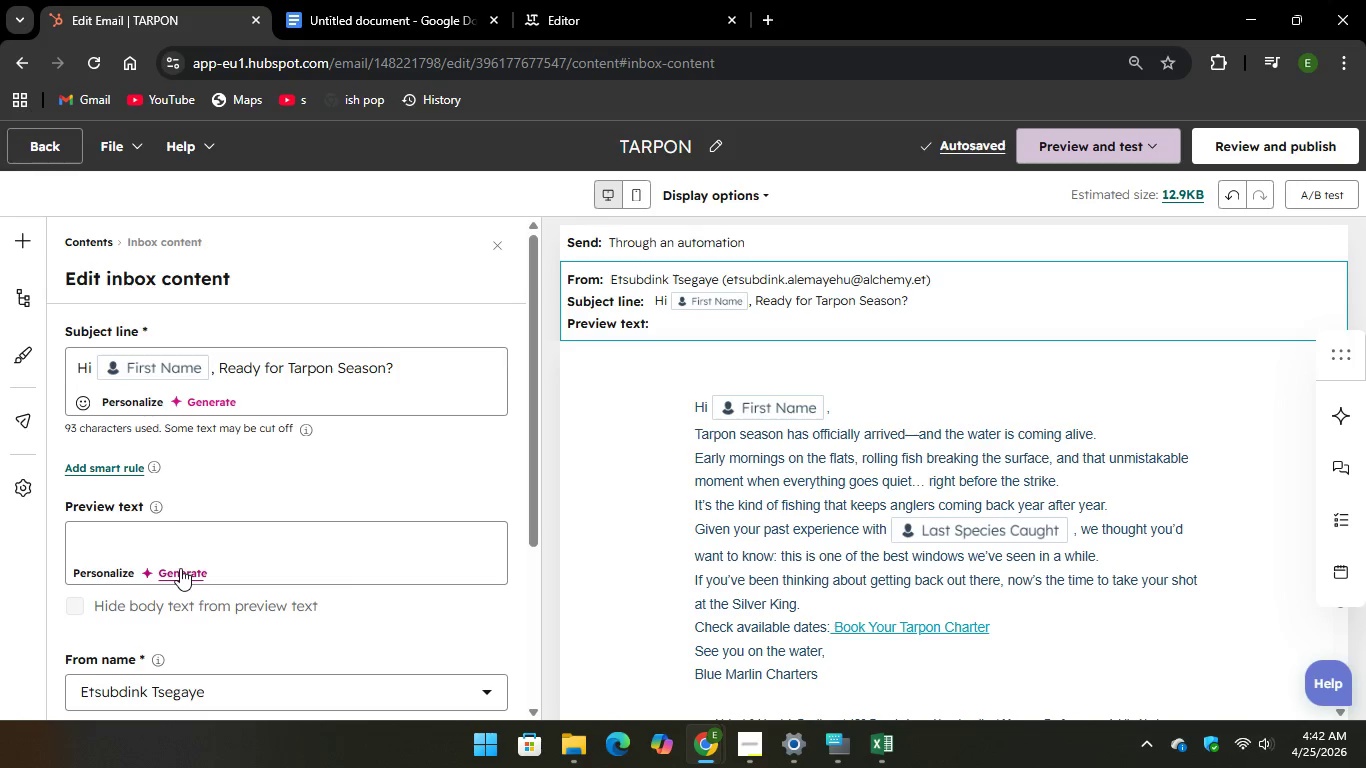 
left_click([182, 568])
 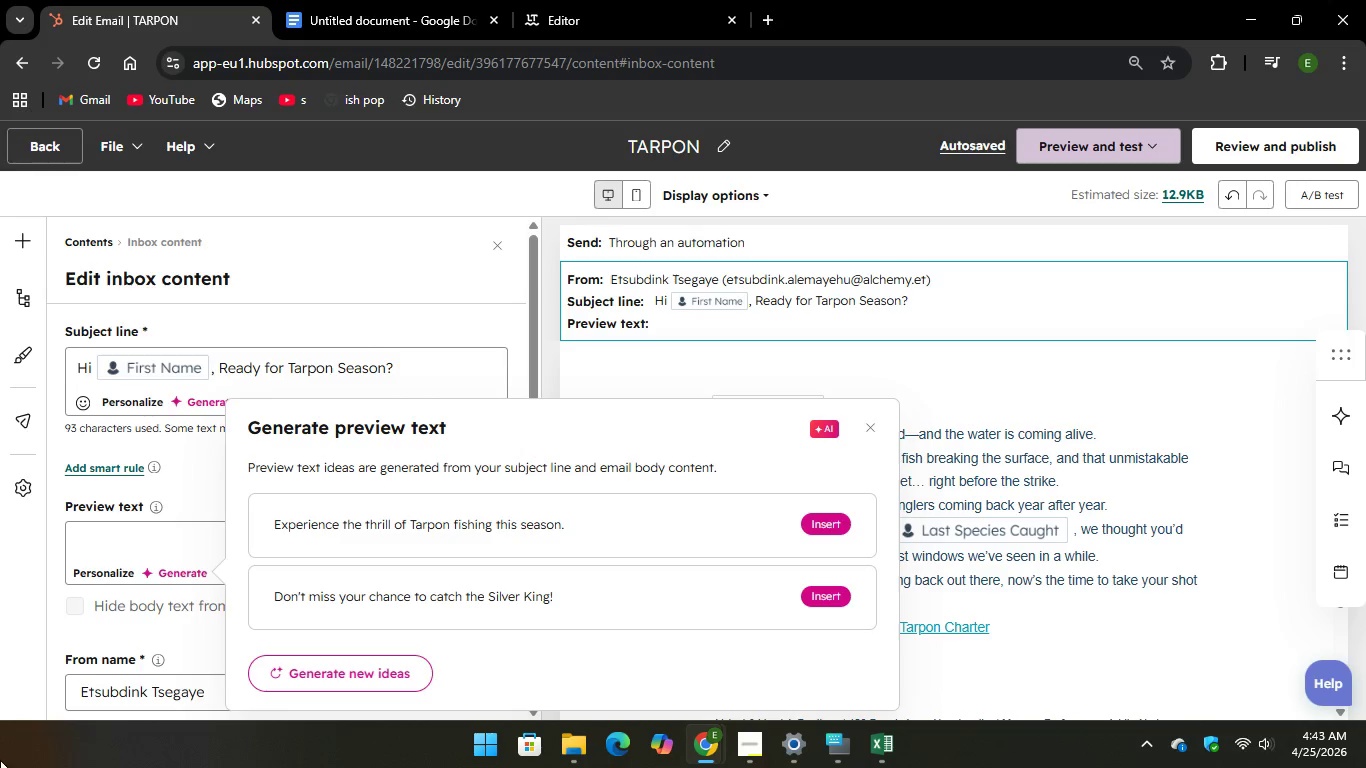 
wait(37.16)
 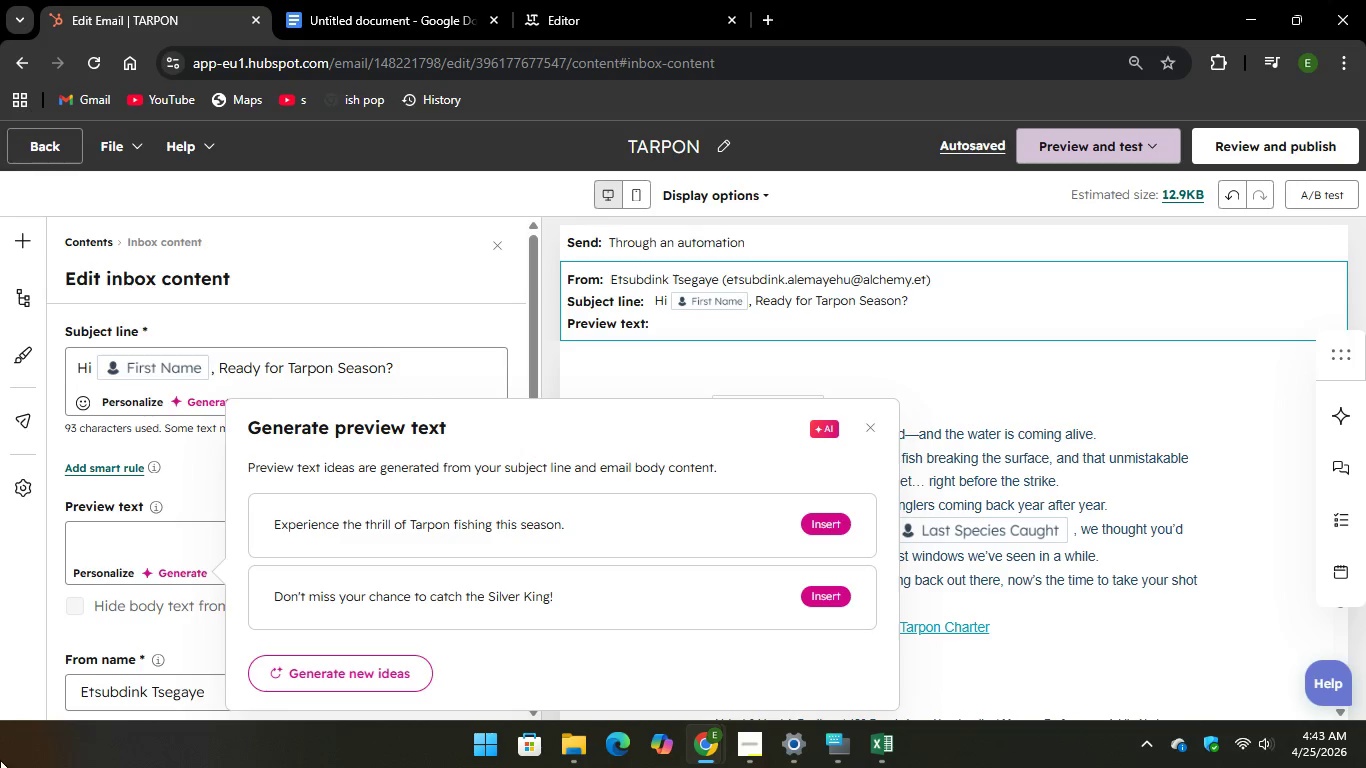 
left_click([820, 586])
 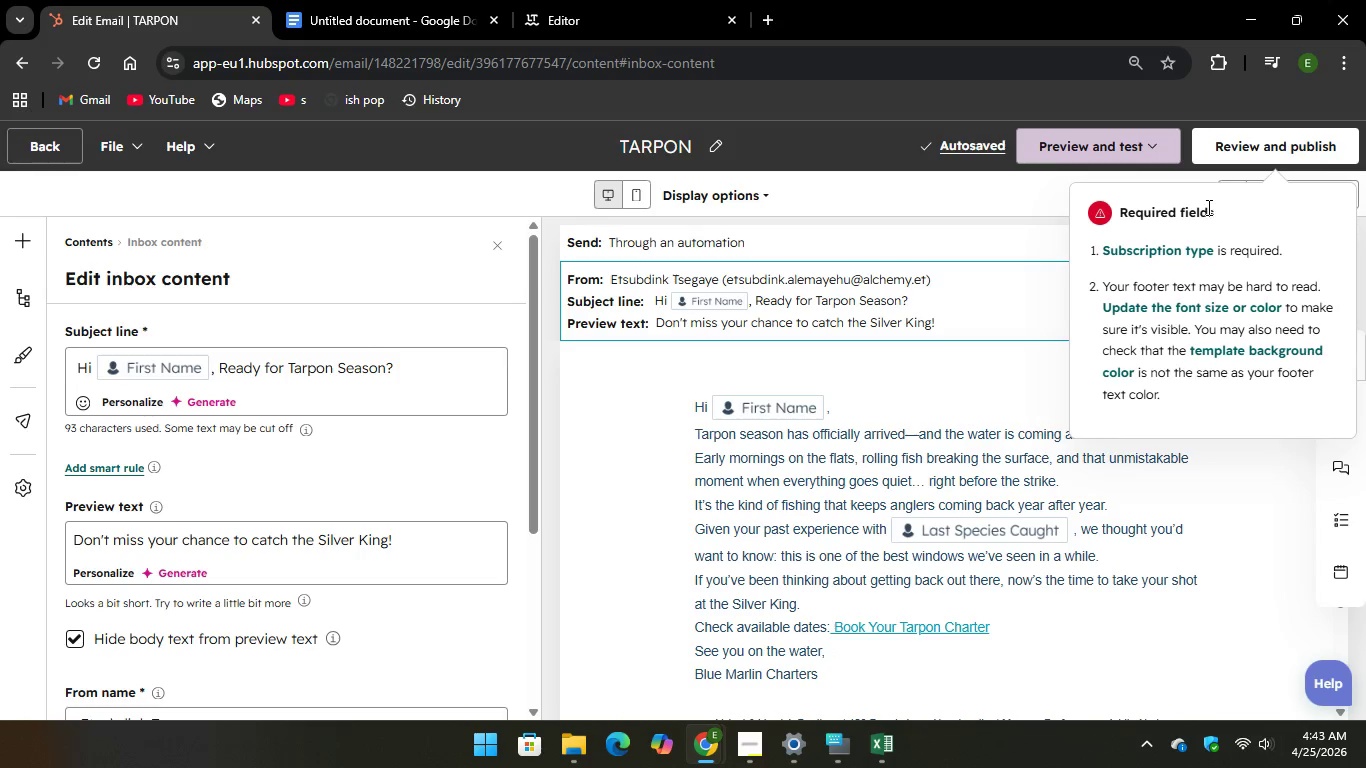 
wait(12.8)
 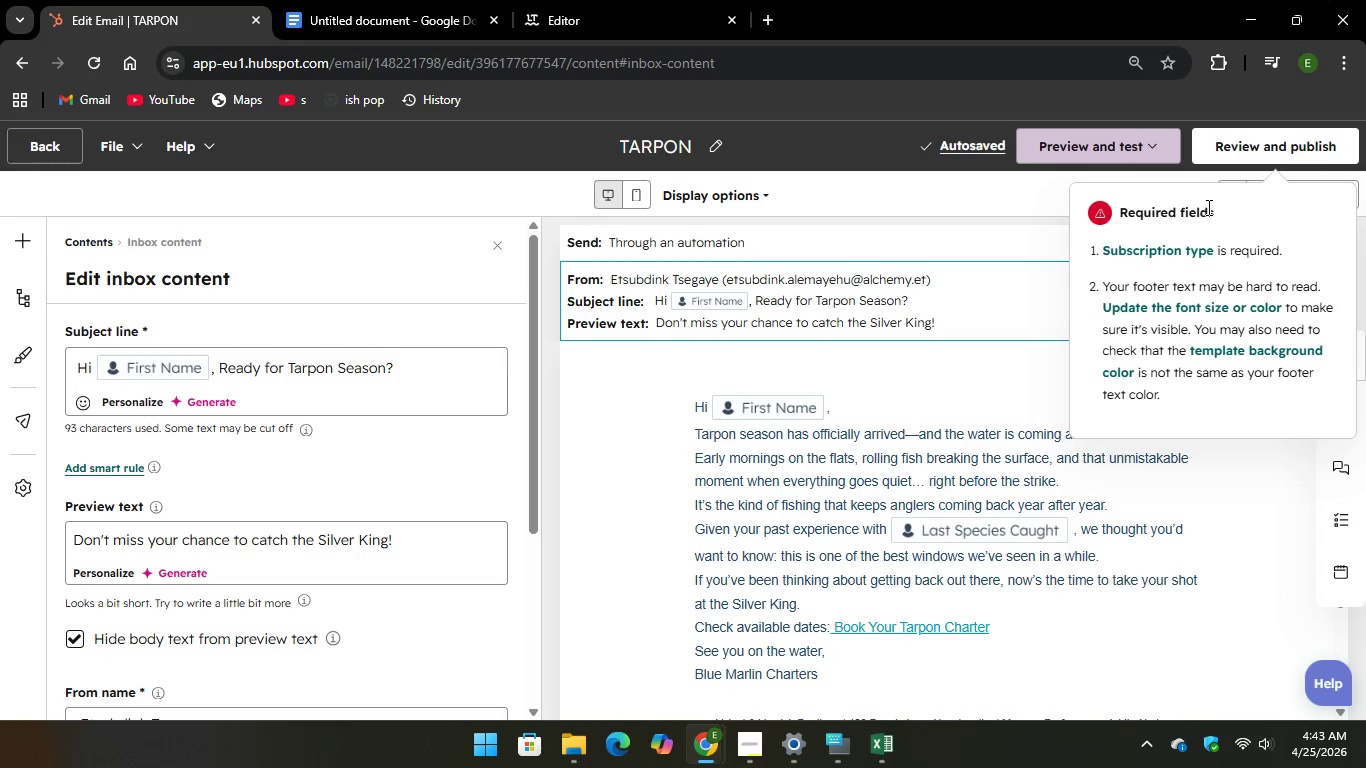 
left_click([1135, 247])
 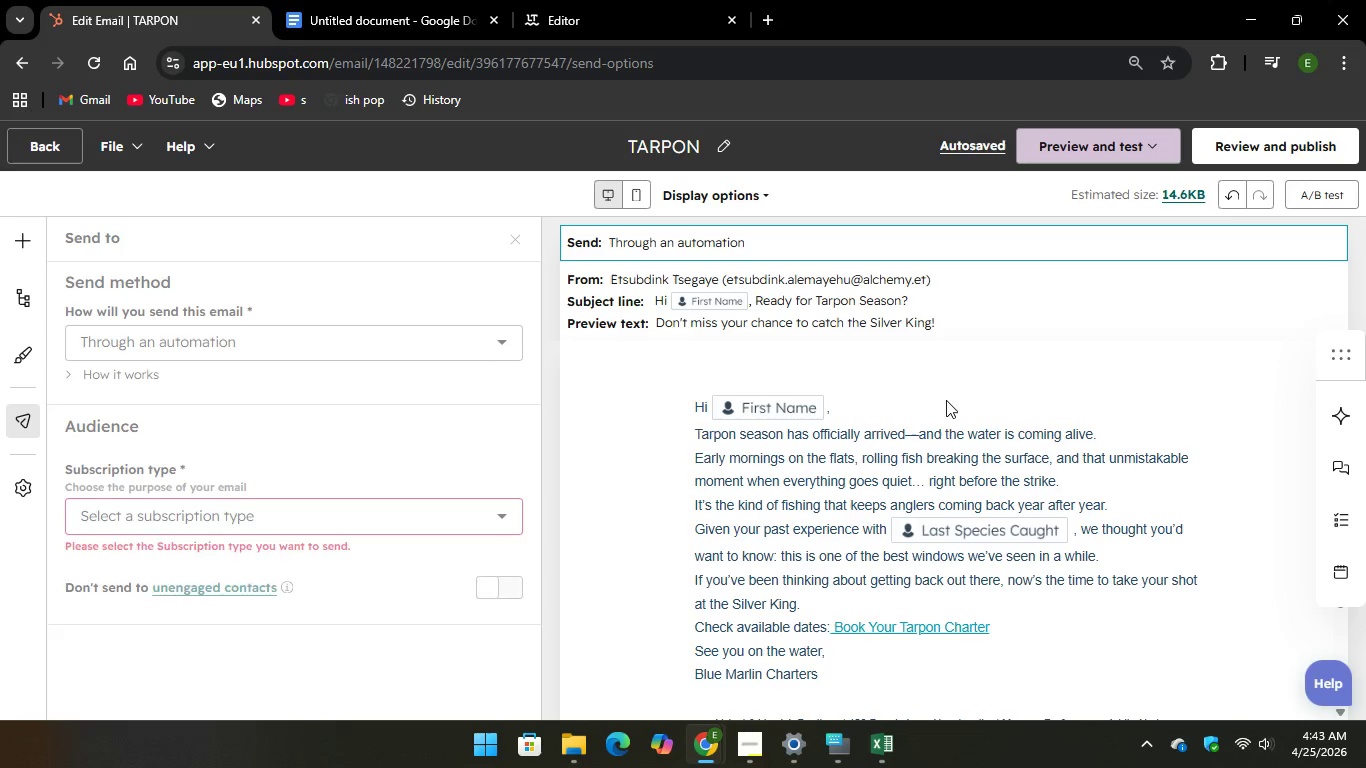 
scroll: coordinate [944, 405], scroll_direction: down, amount: 5.0
 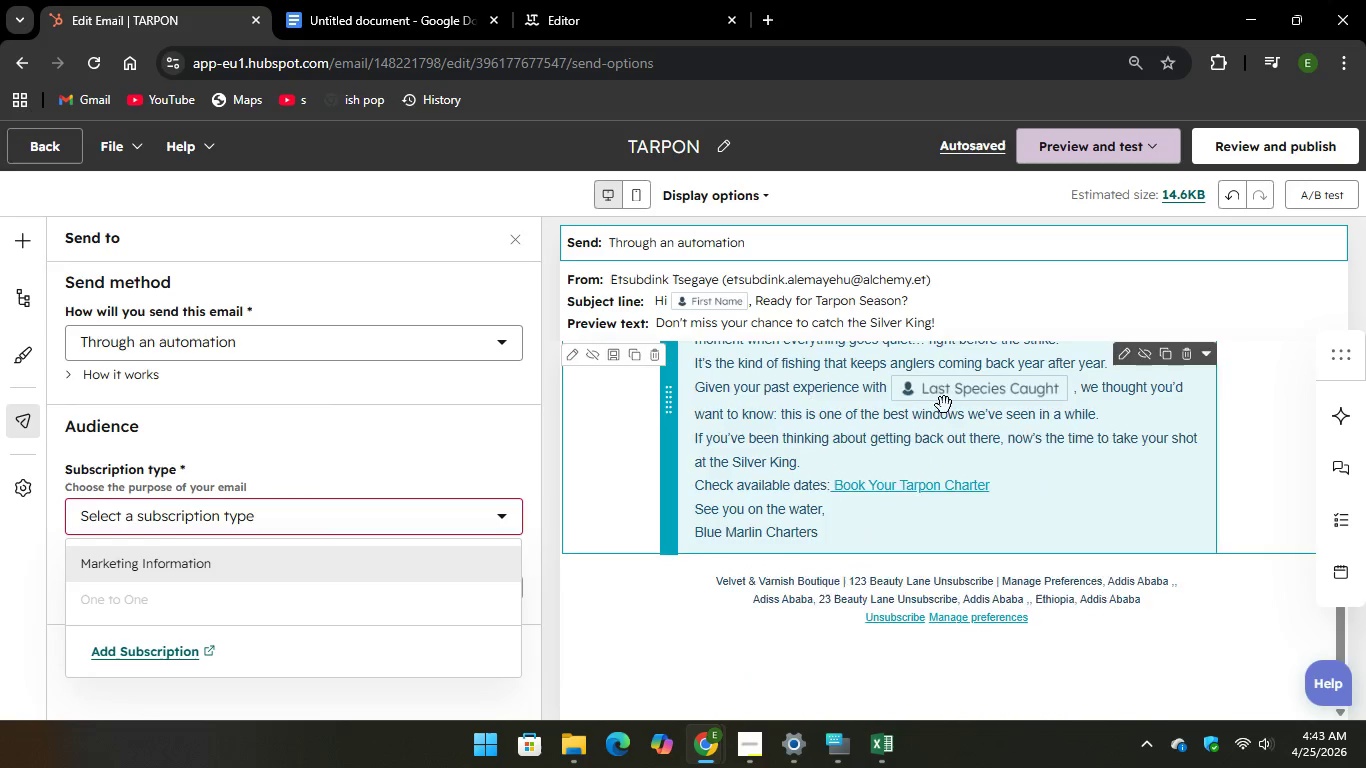 
scroll: coordinate [944, 405], scroll_direction: up, amount: 5.0
 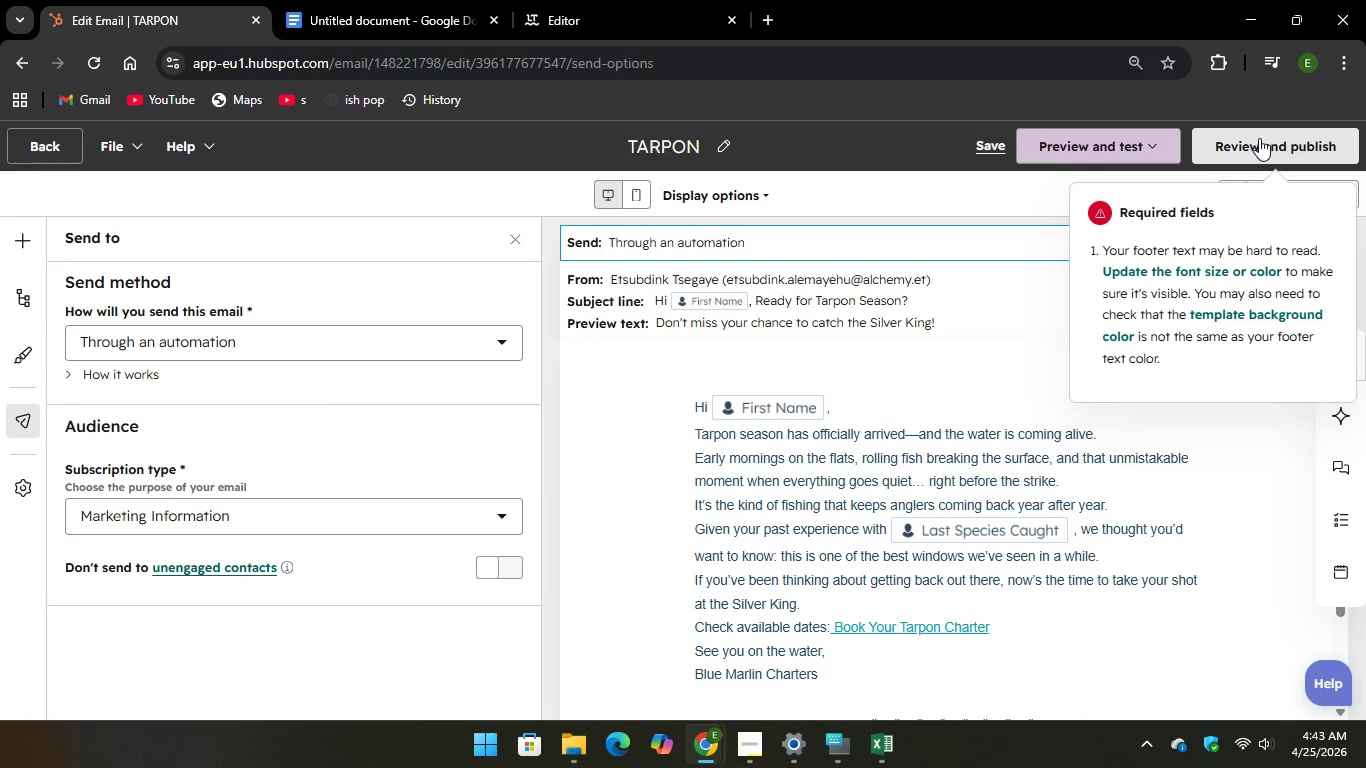 
left_click([1259, 138])
 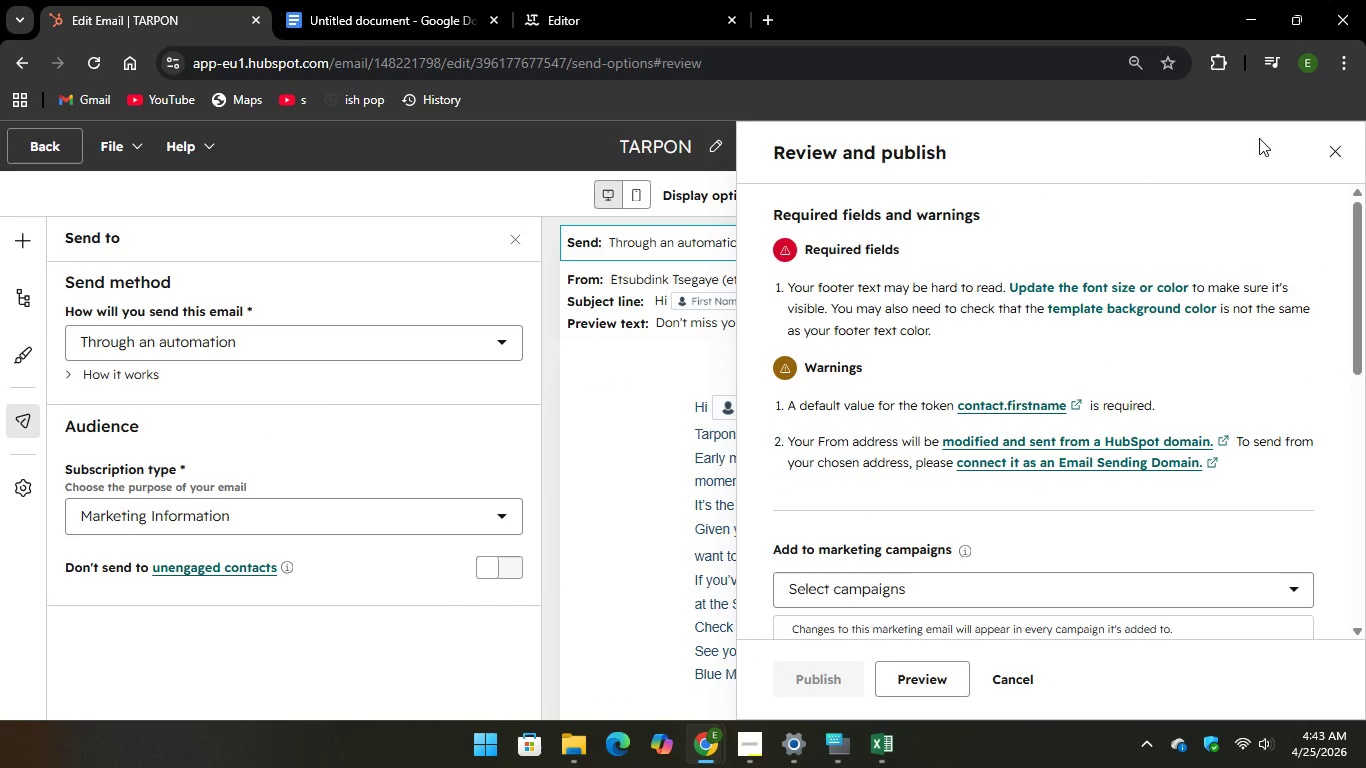 
wait(6.11)
 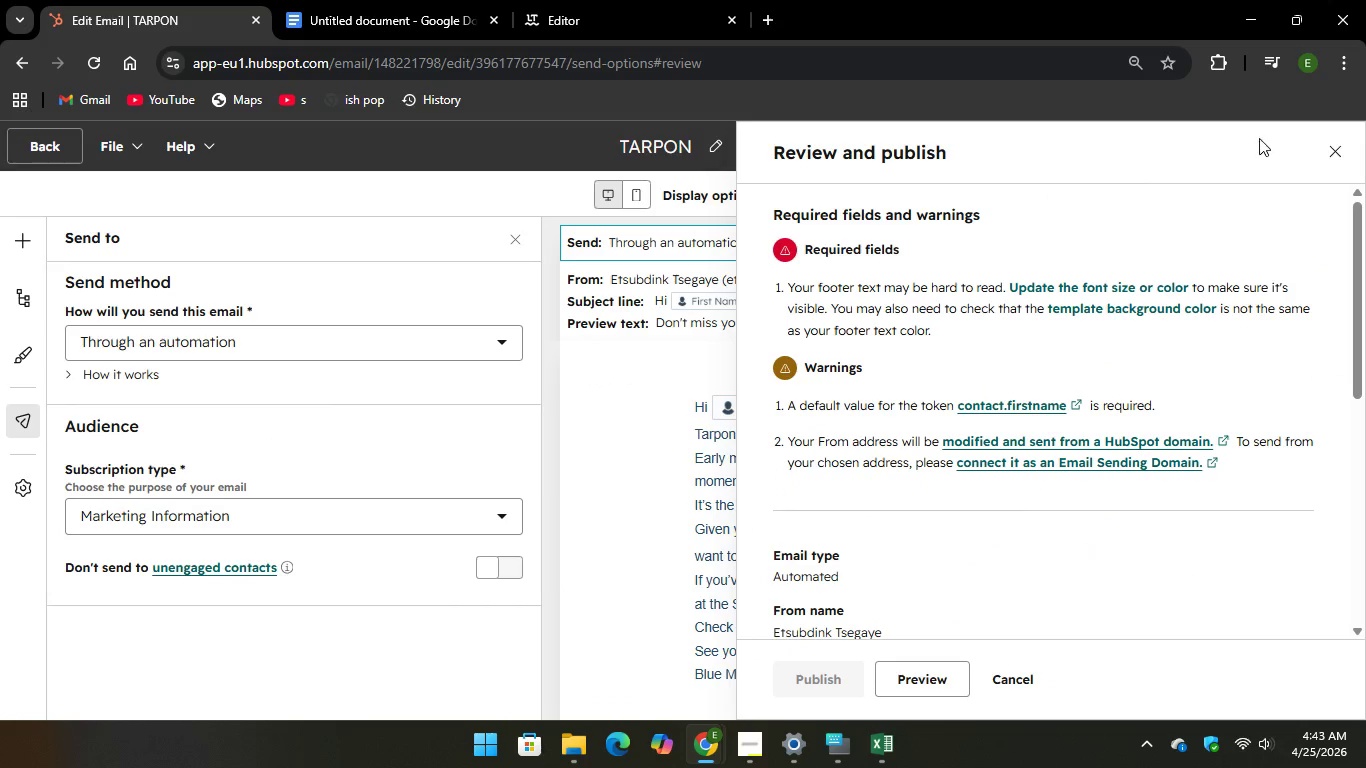 
scroll: coordinate [1062, 473], scroll_direction: down, amount: 4.0
 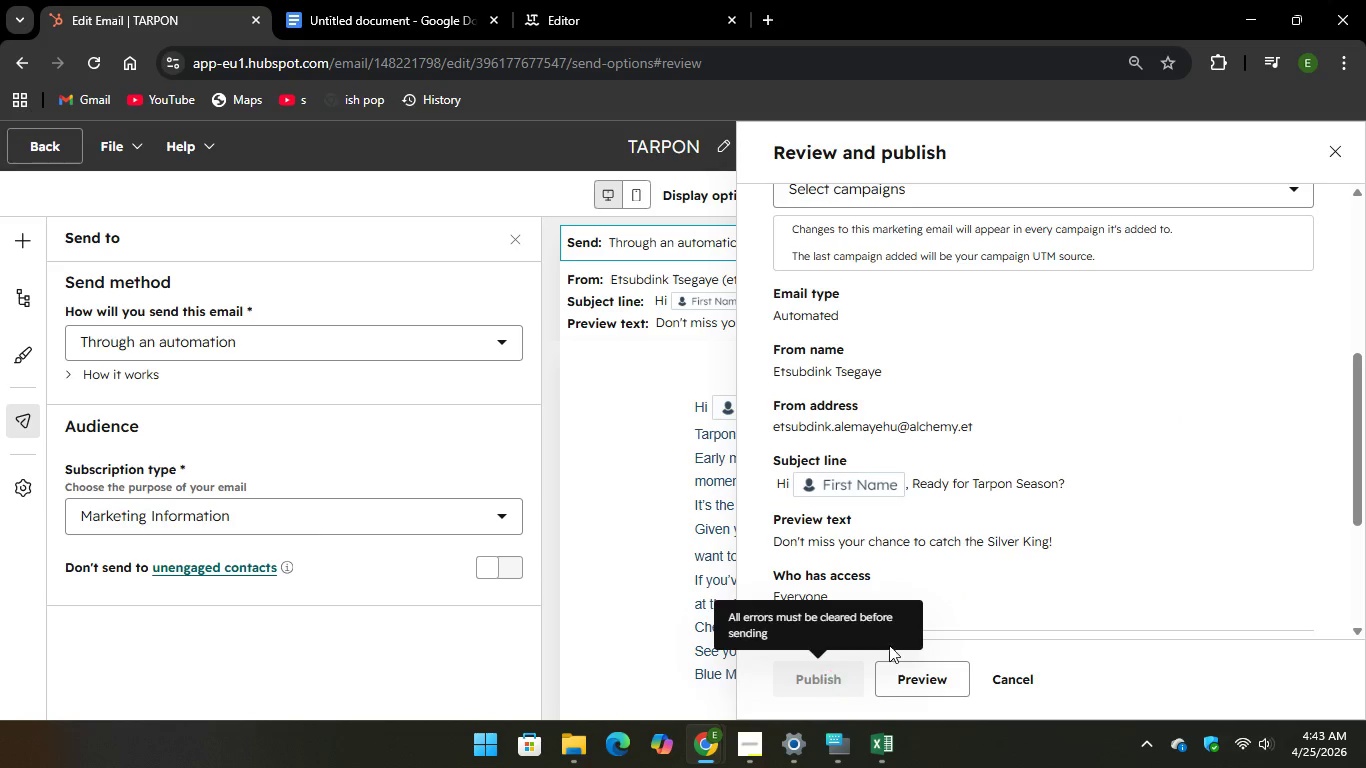 
scroll: coordinate [1170, 450], scroll_direction: up, amount: 9.0
 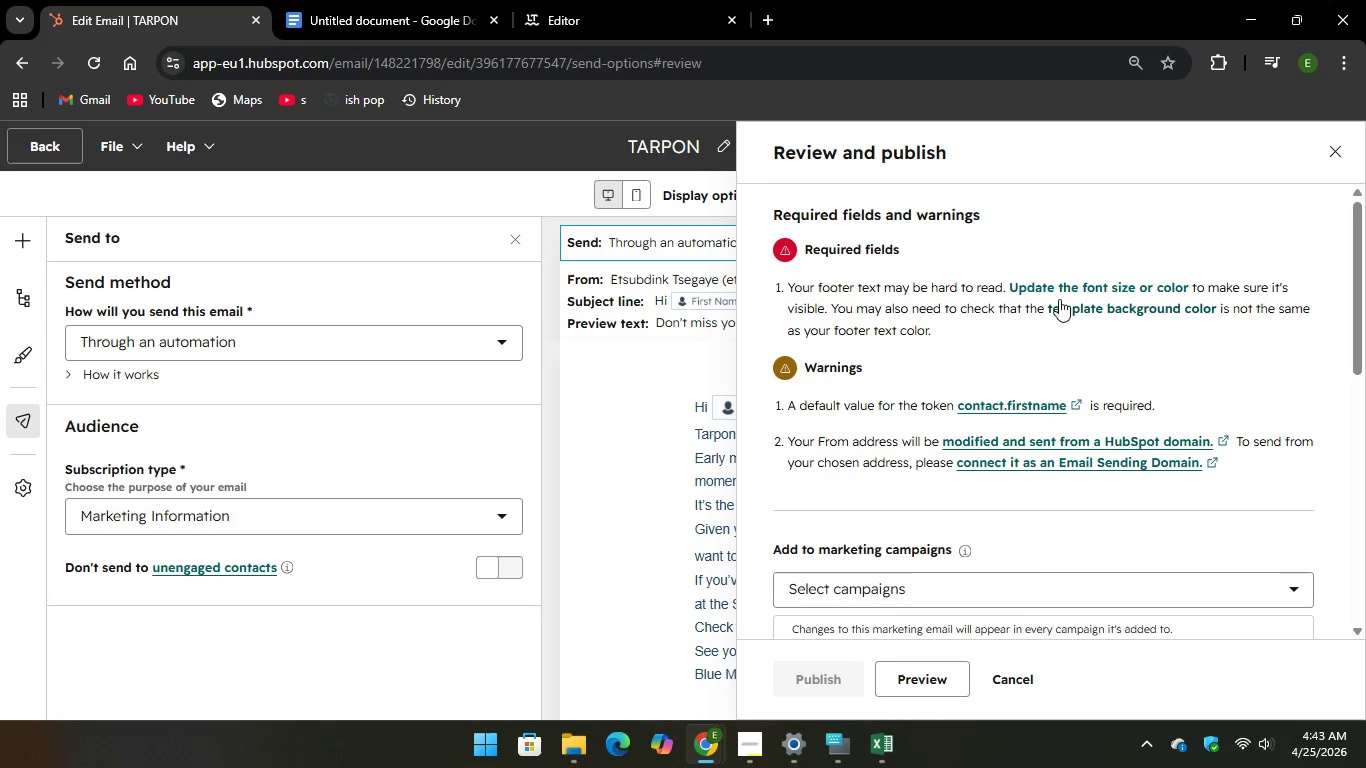 
wait(6.35)
 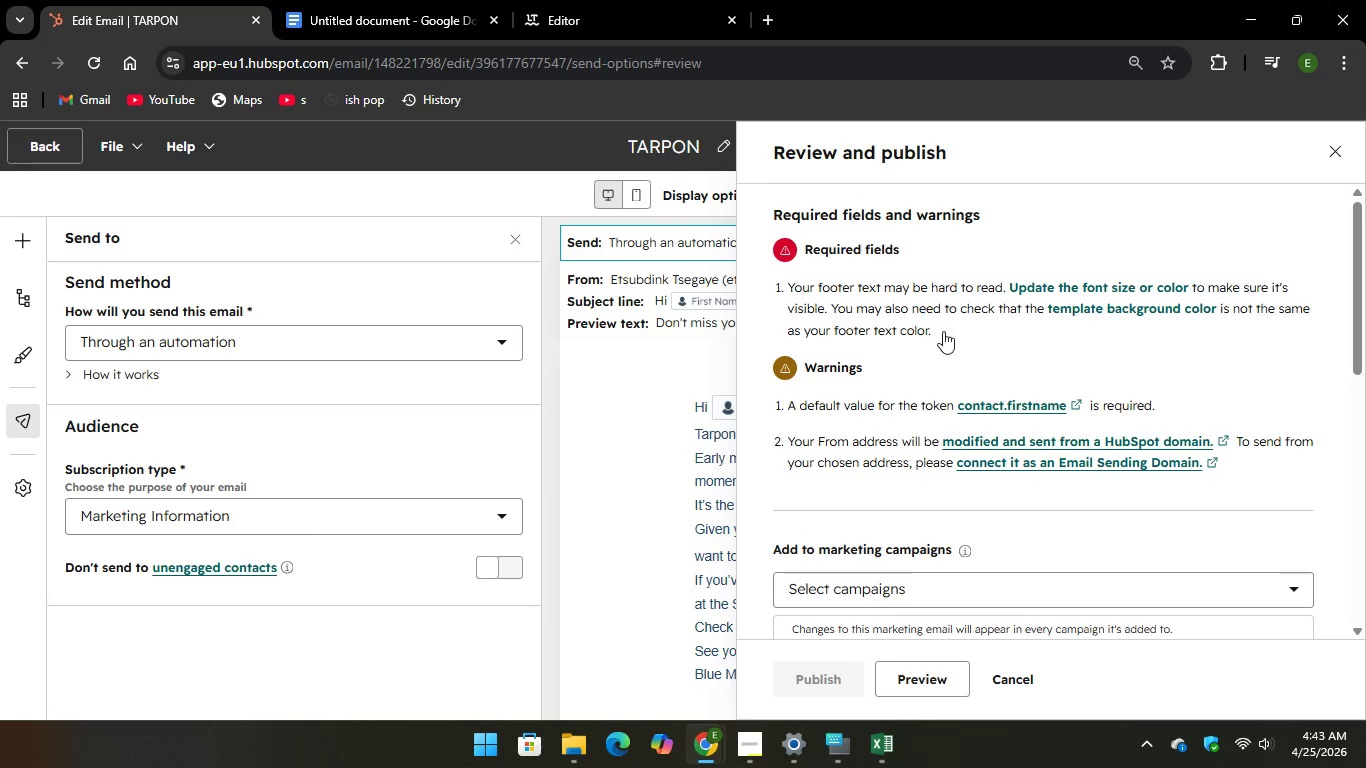 
left_click([1090, 286])
 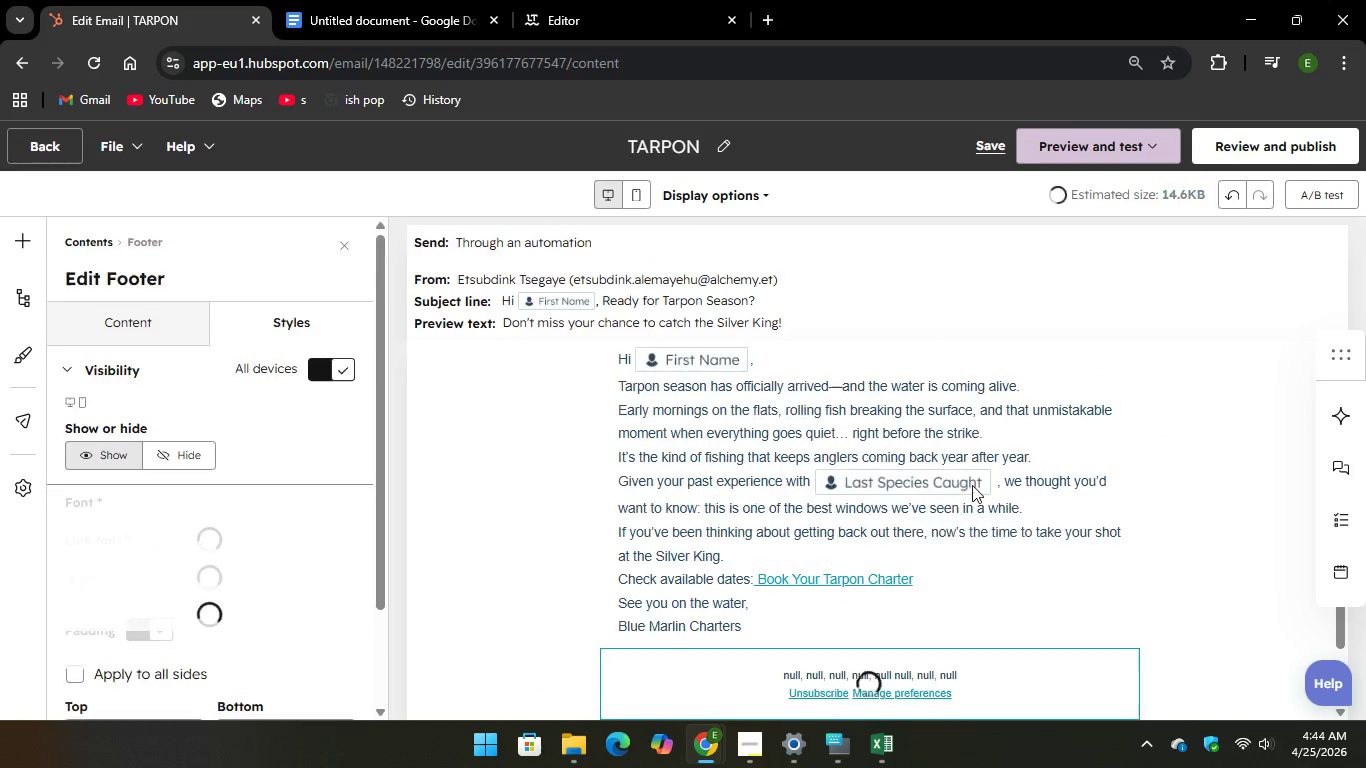 
scroll: coordinate [972, 485], scroll_direction: down, amount: 3.0
 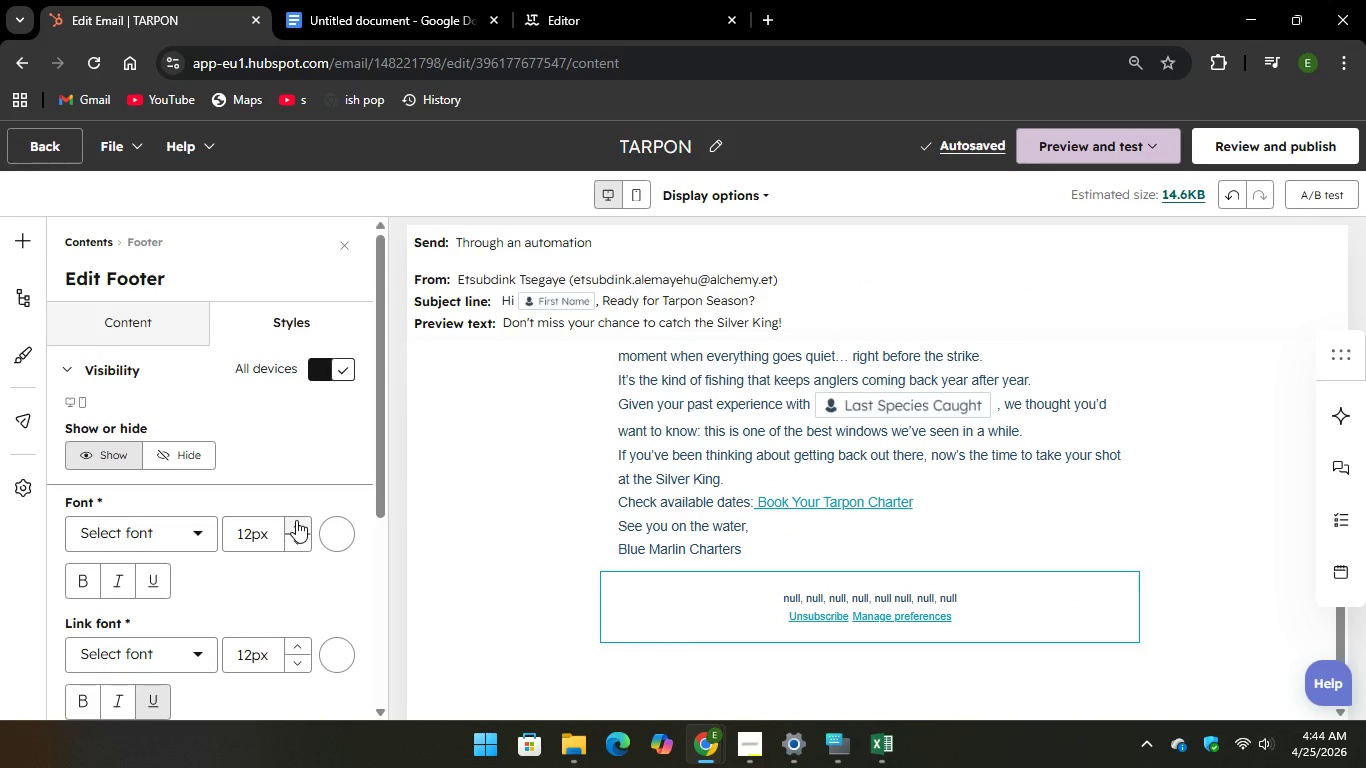 
left_click([296, 520])
 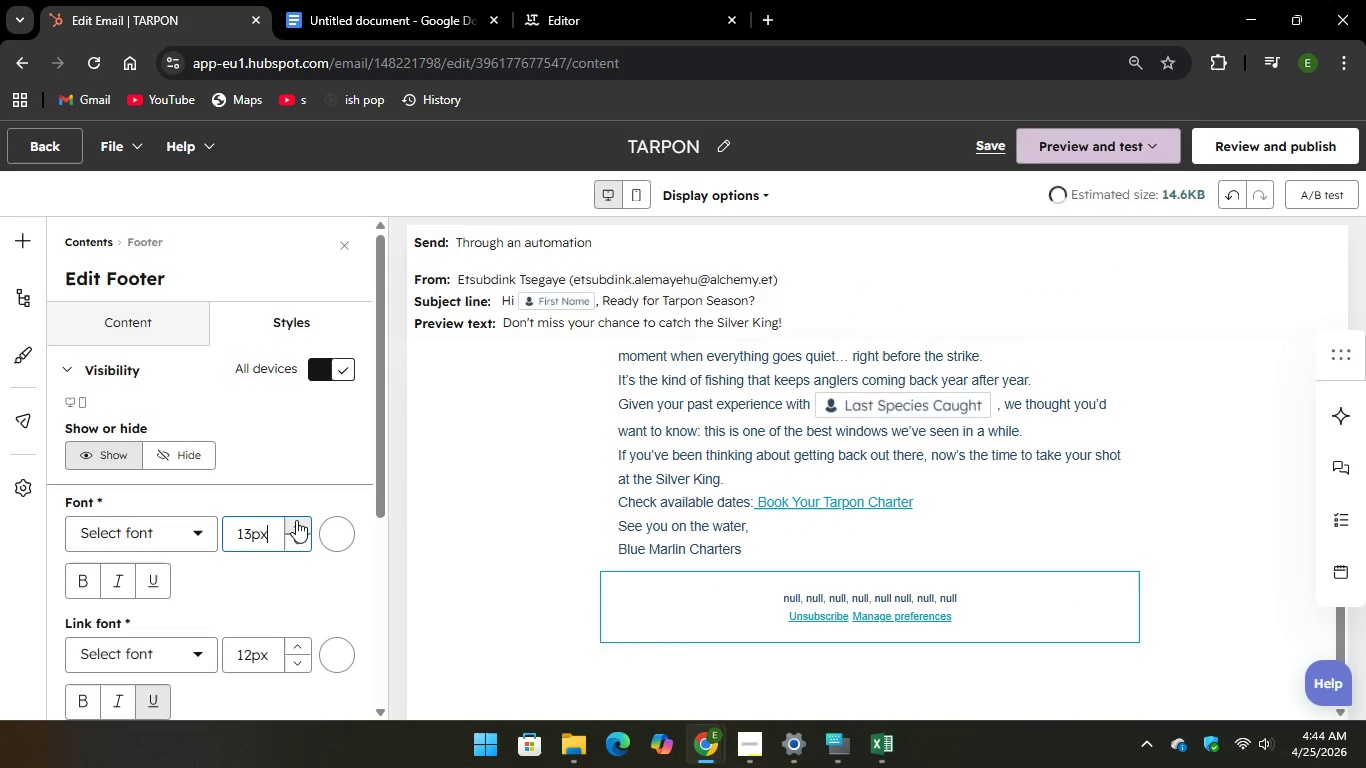 
left_click([296, 520])
 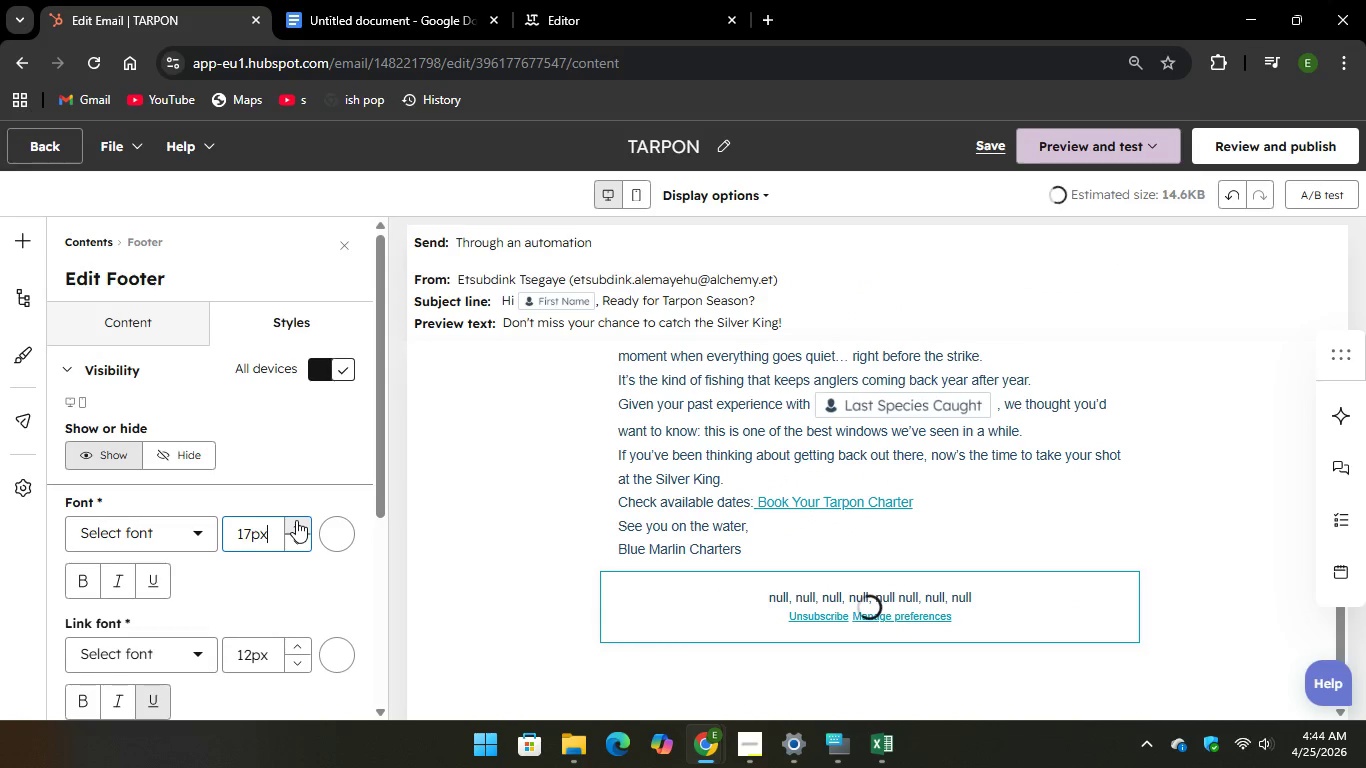 
left_click([296, 520])
 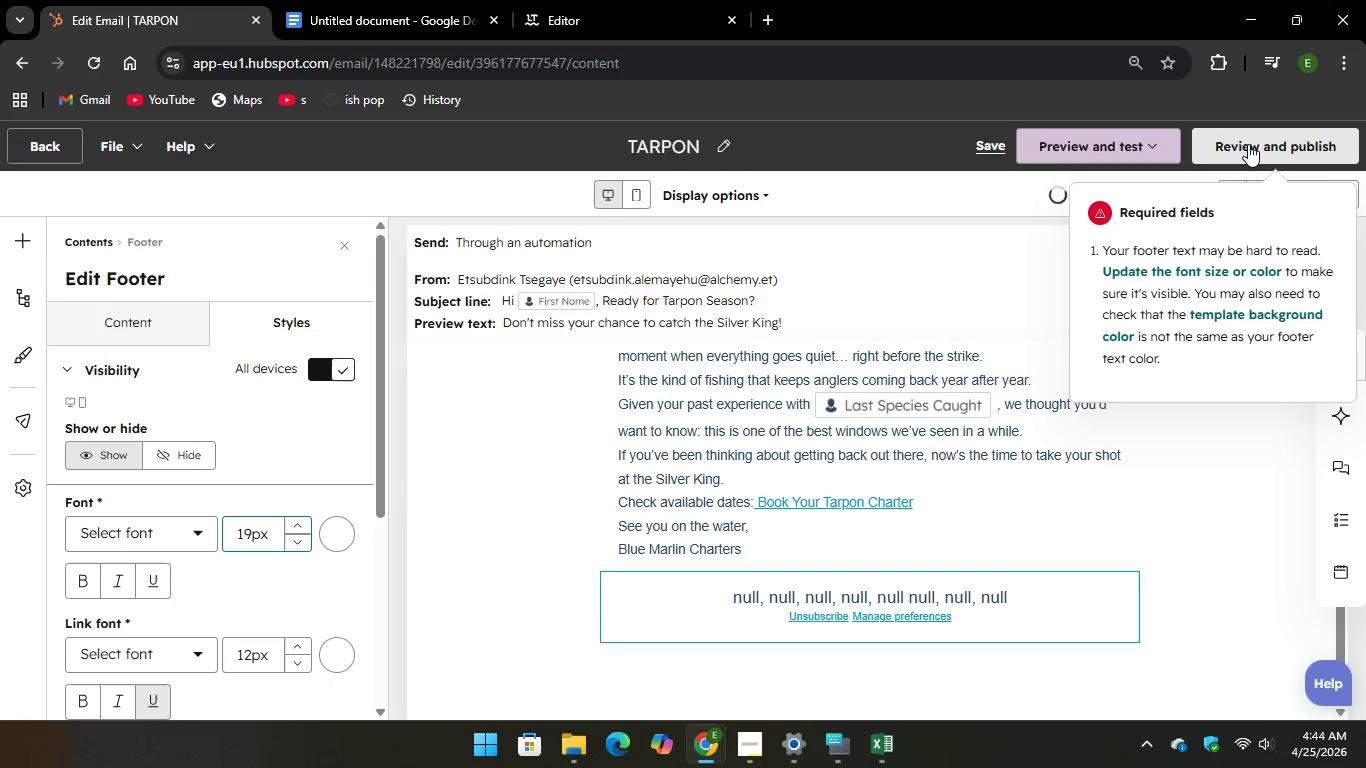 
left_click([1248, 144])
 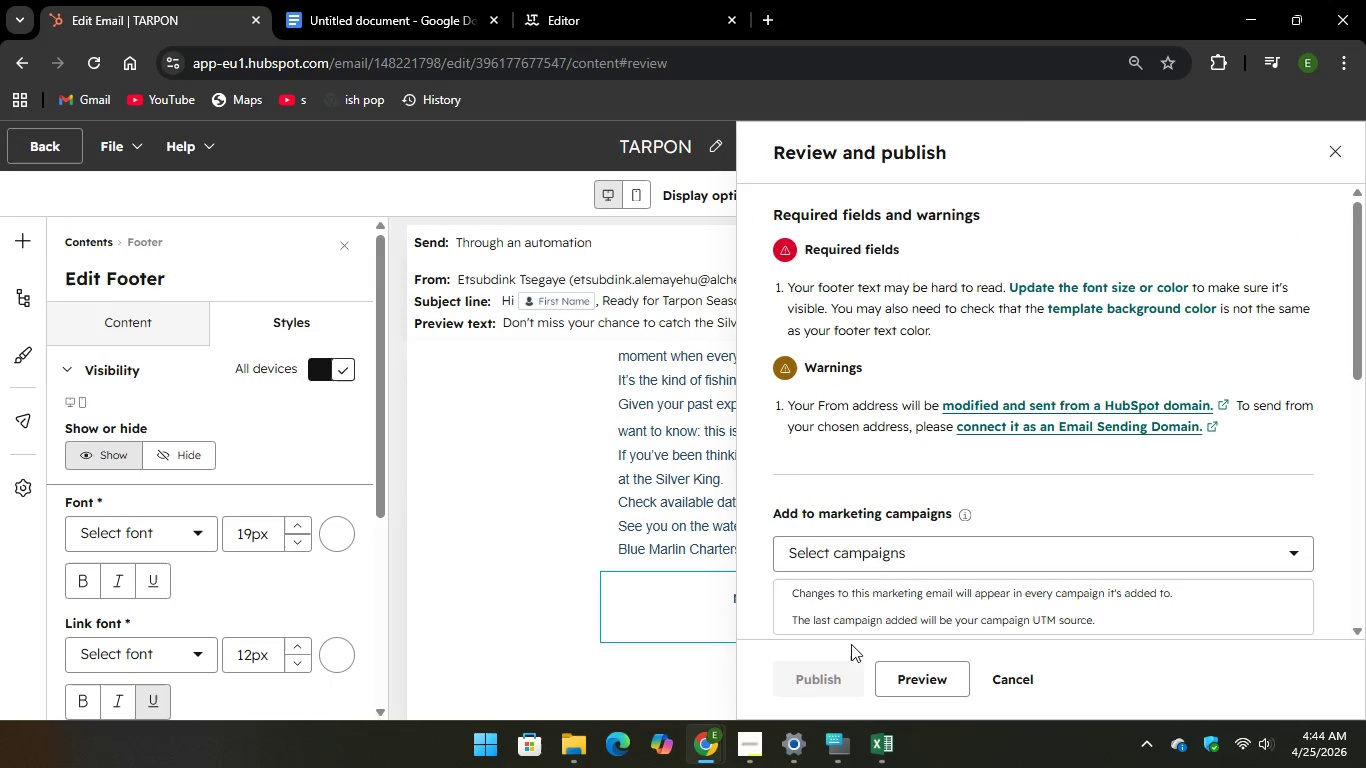 
left_click([816, 680])
 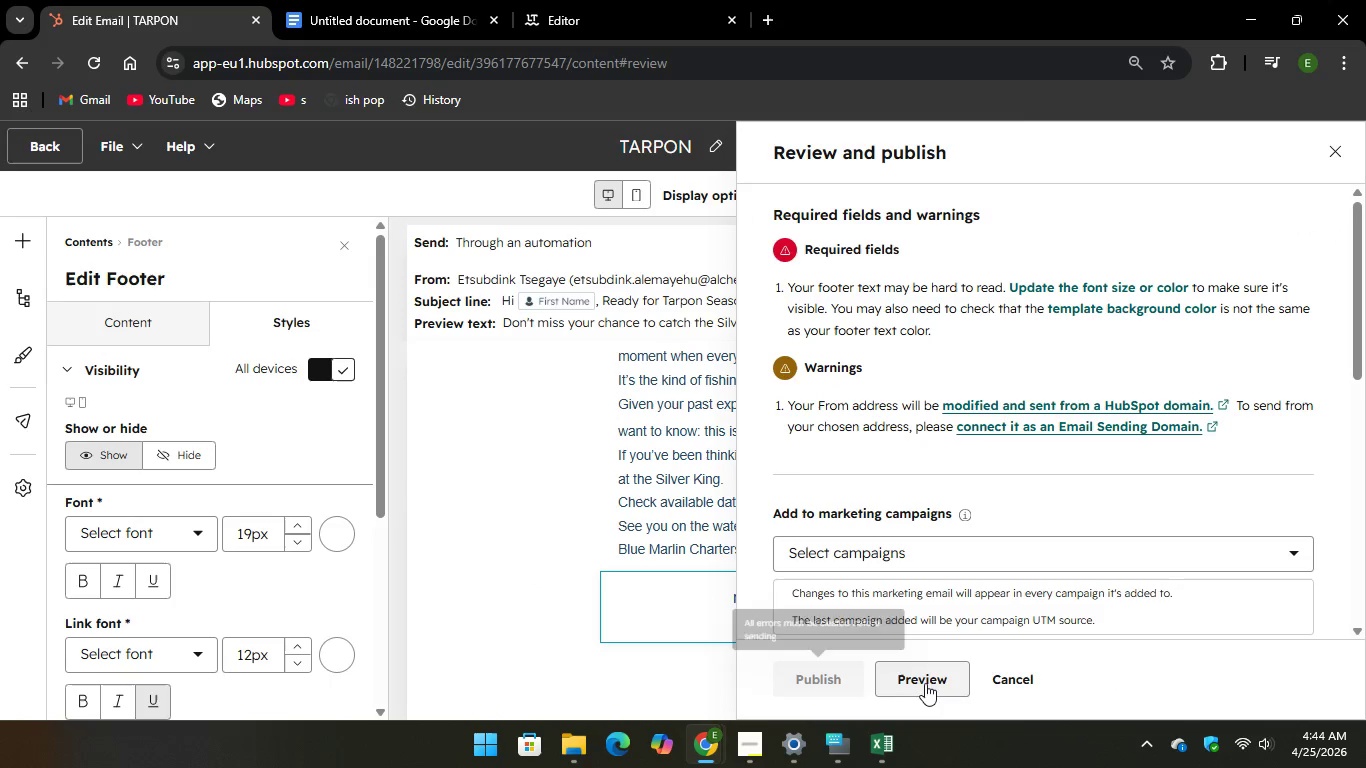 
left_click([924, 683])
 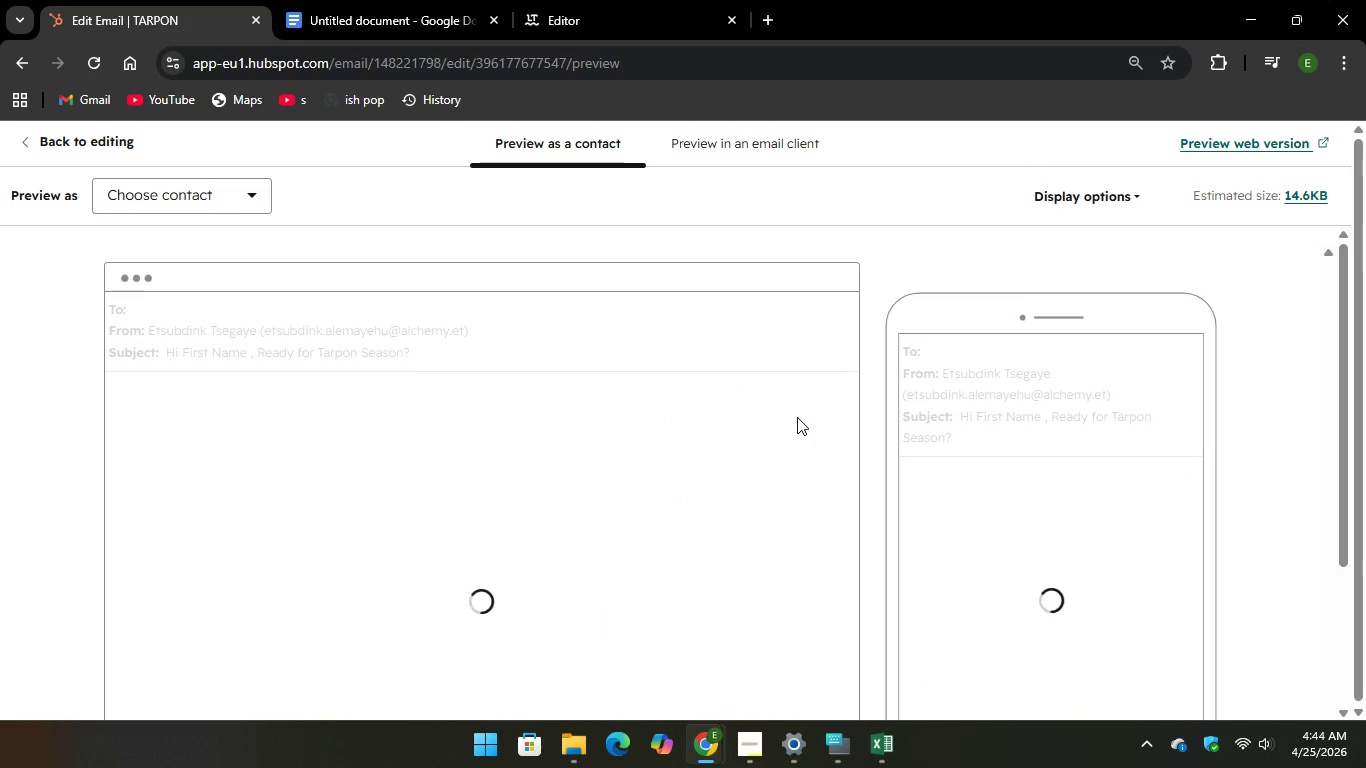 
wait(5.17)
 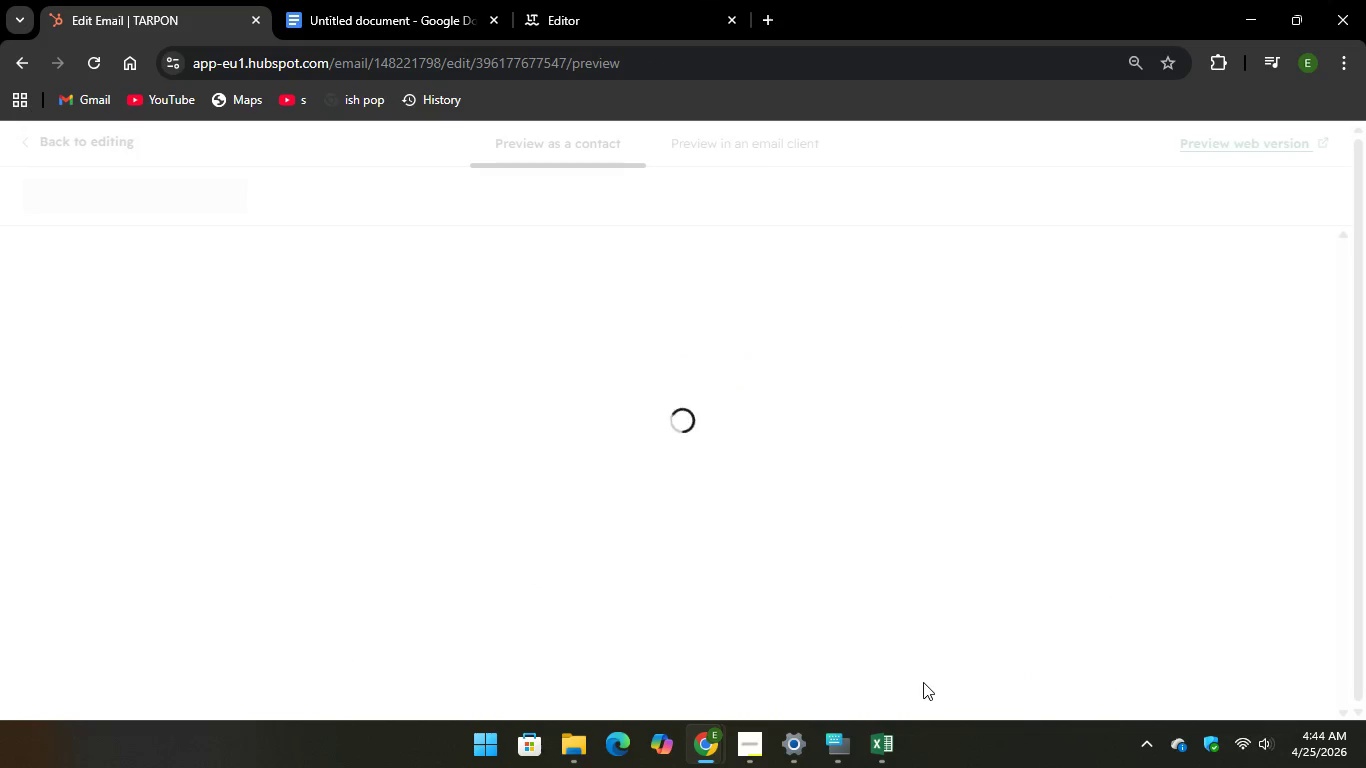 
scroll: coordinate [494, 471], scroll_direction: down, amount: 5.0
 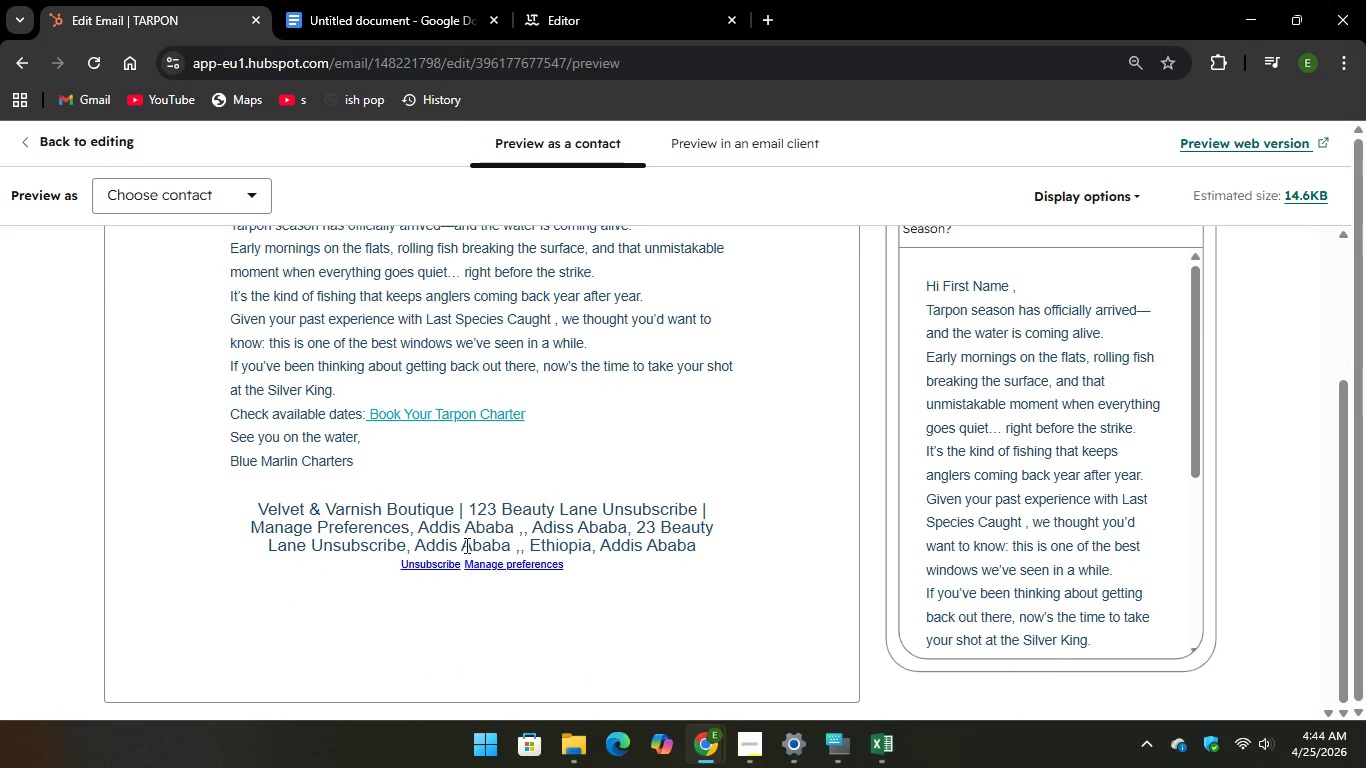 
scroll: coordinate [639, 435], scroll_direction: up, amount: 12.0
 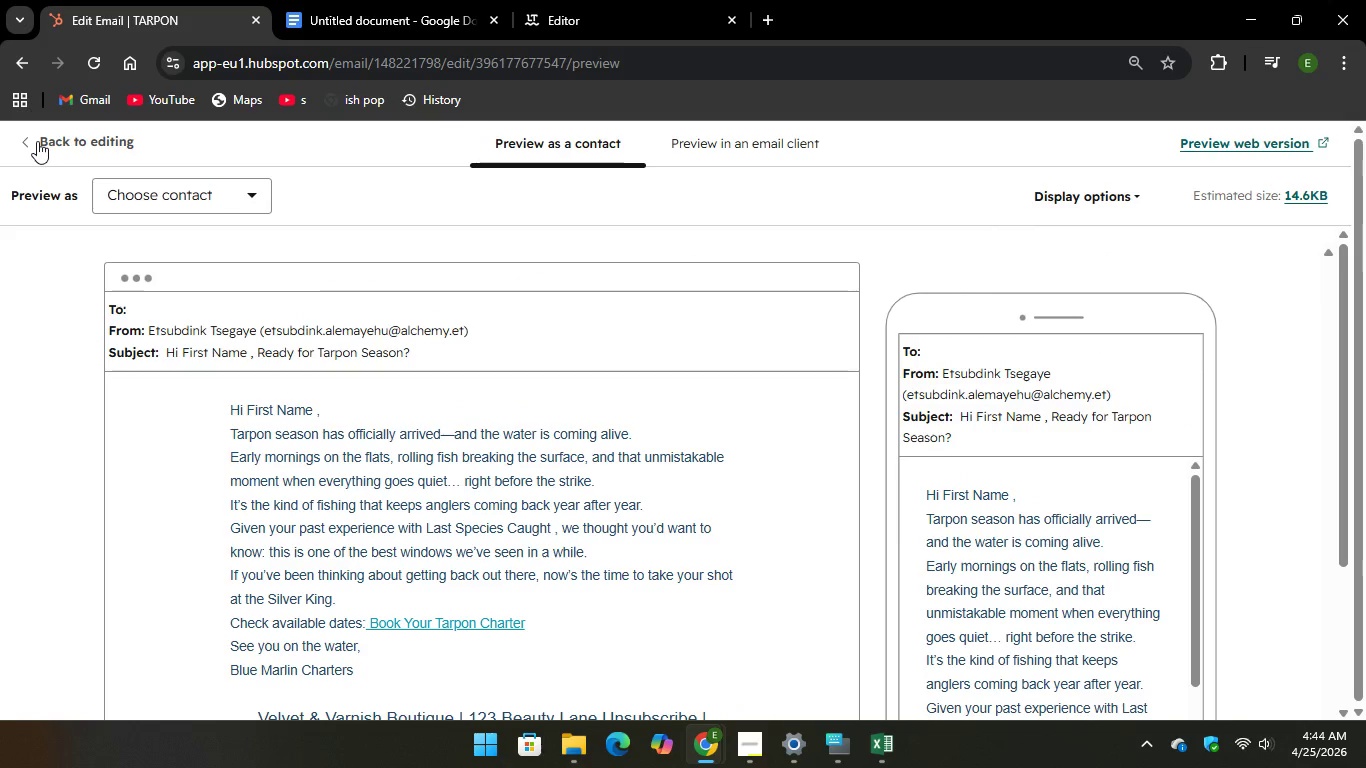 
left_click([37, 141])
 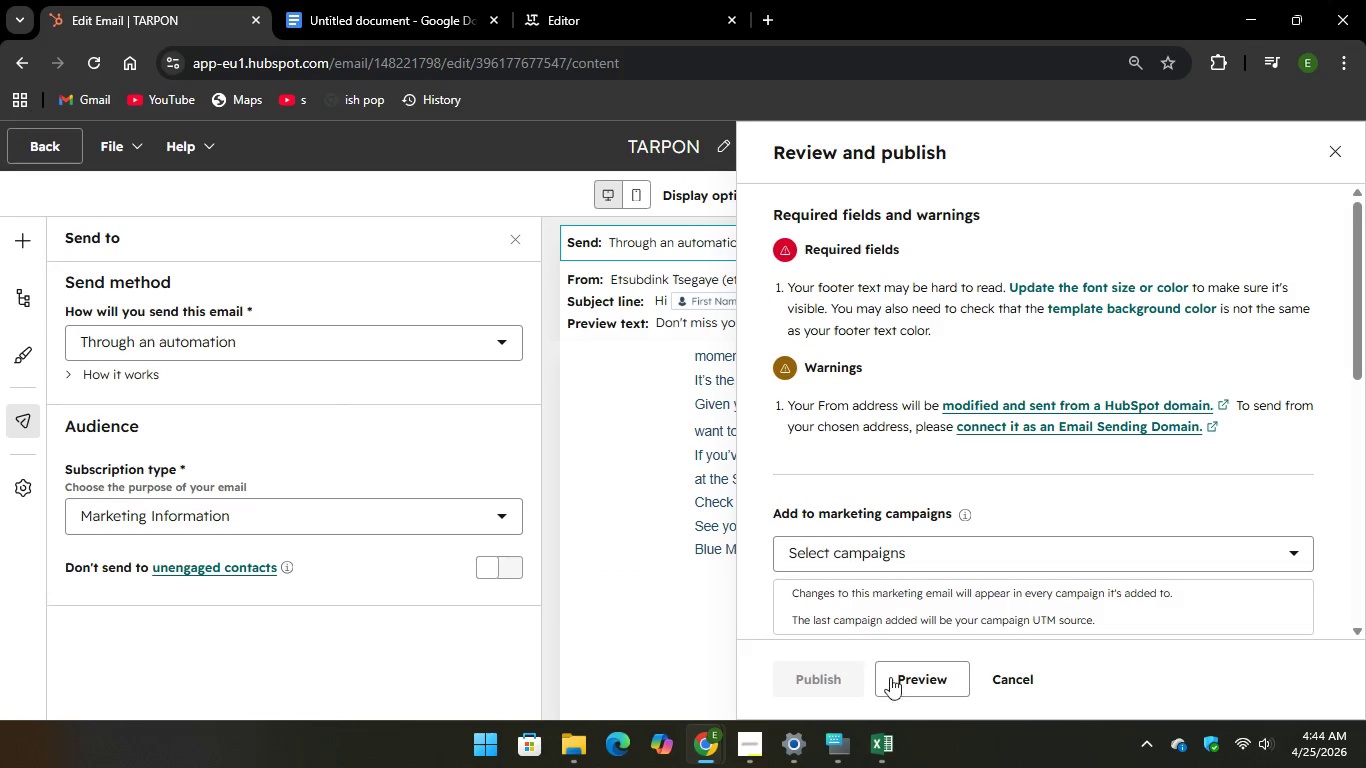 
left_click([1019, 678])
 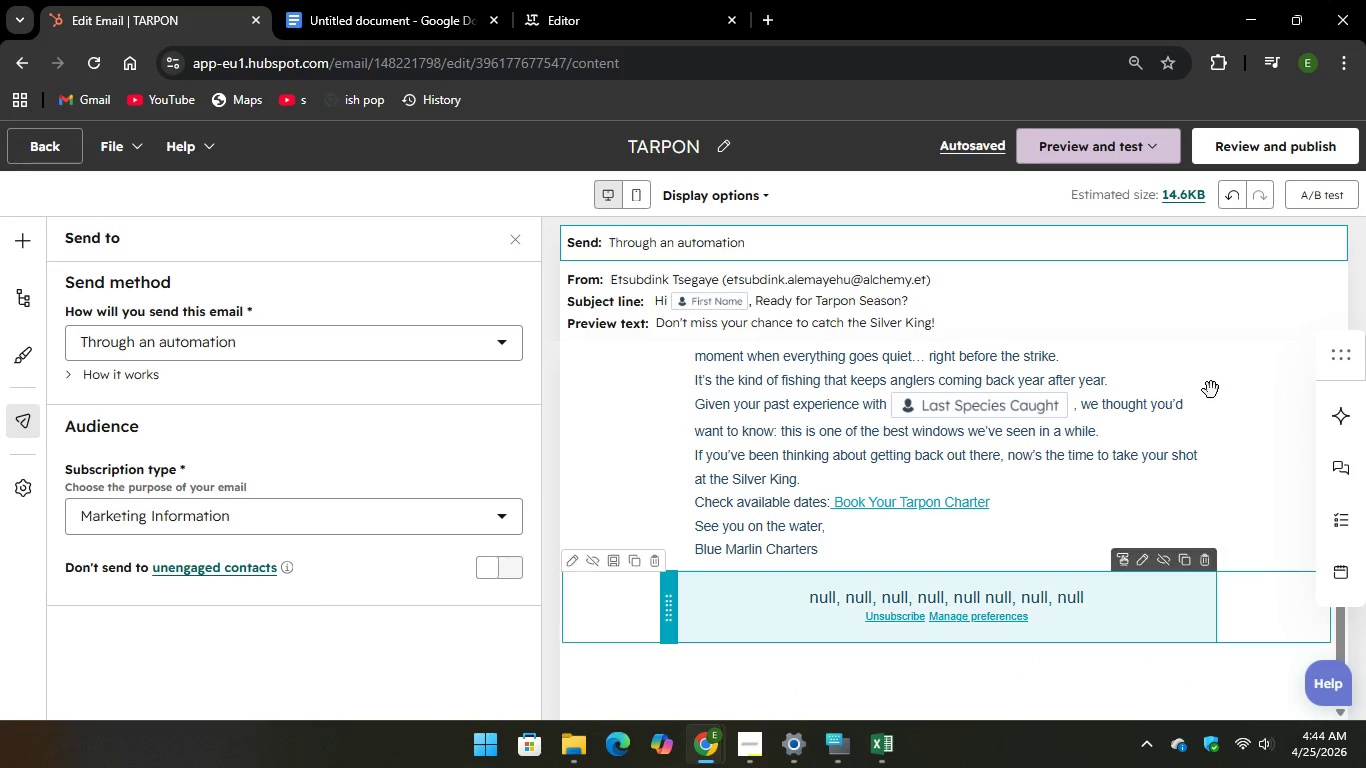 
scroll: coordinate [1365, 136], scroll_direction: up, amount: 1.0
 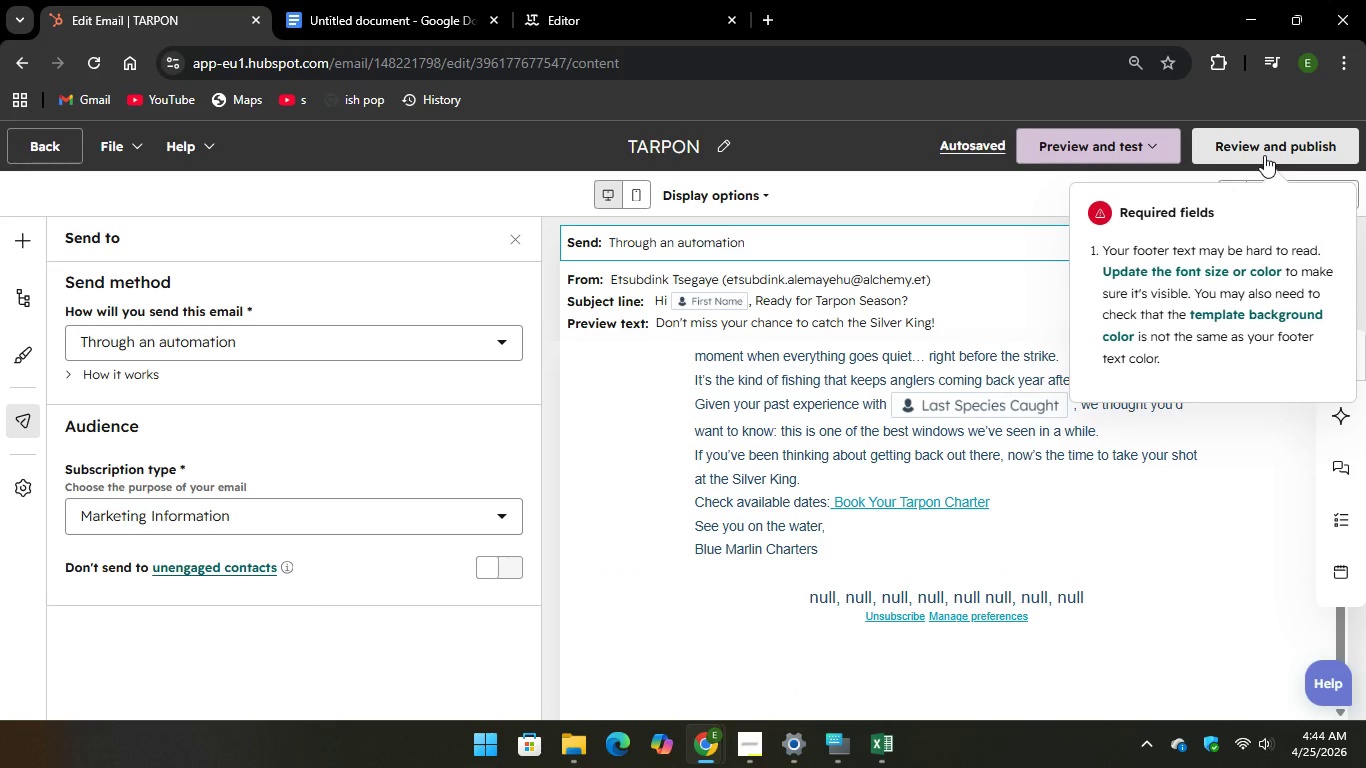 
left_click([1264, 155])
 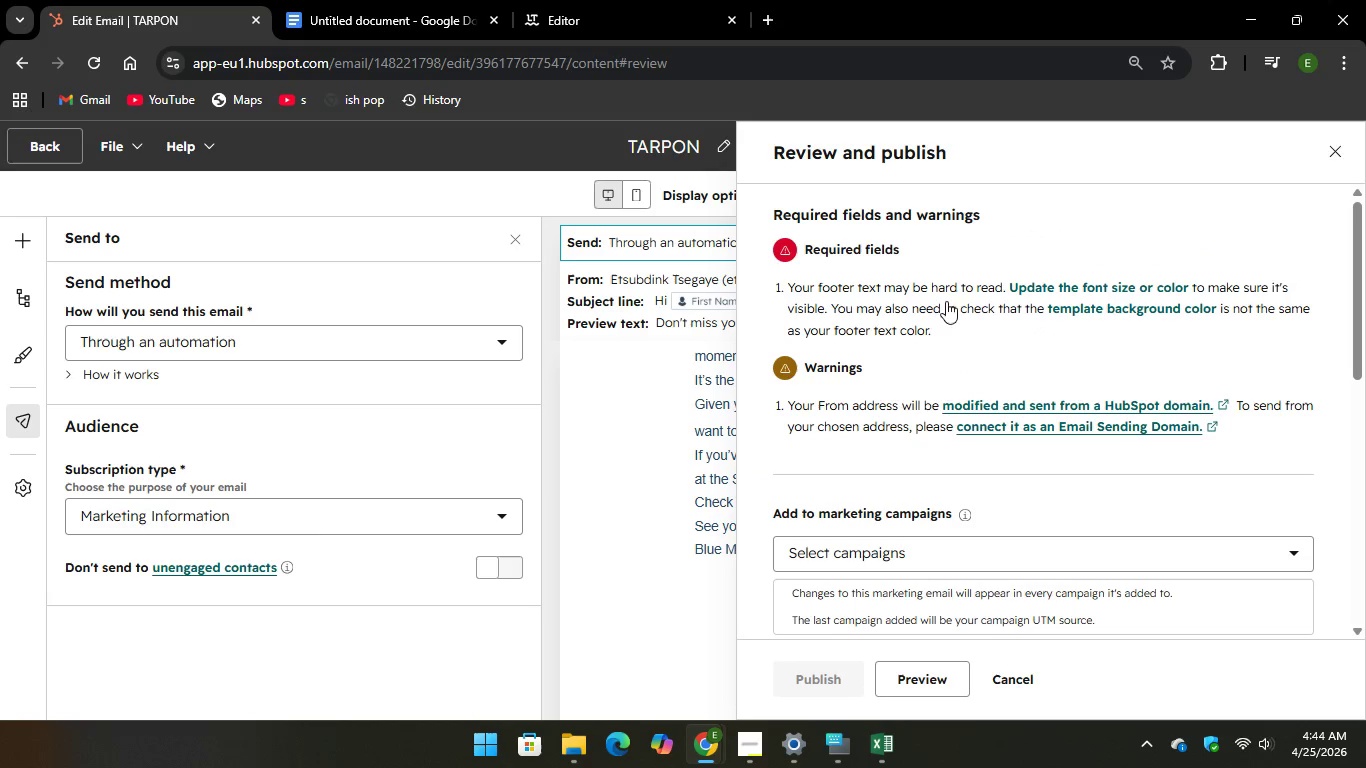 
scroll: coordinate [639, 573], scroll_direction: down, amount: 10.0
 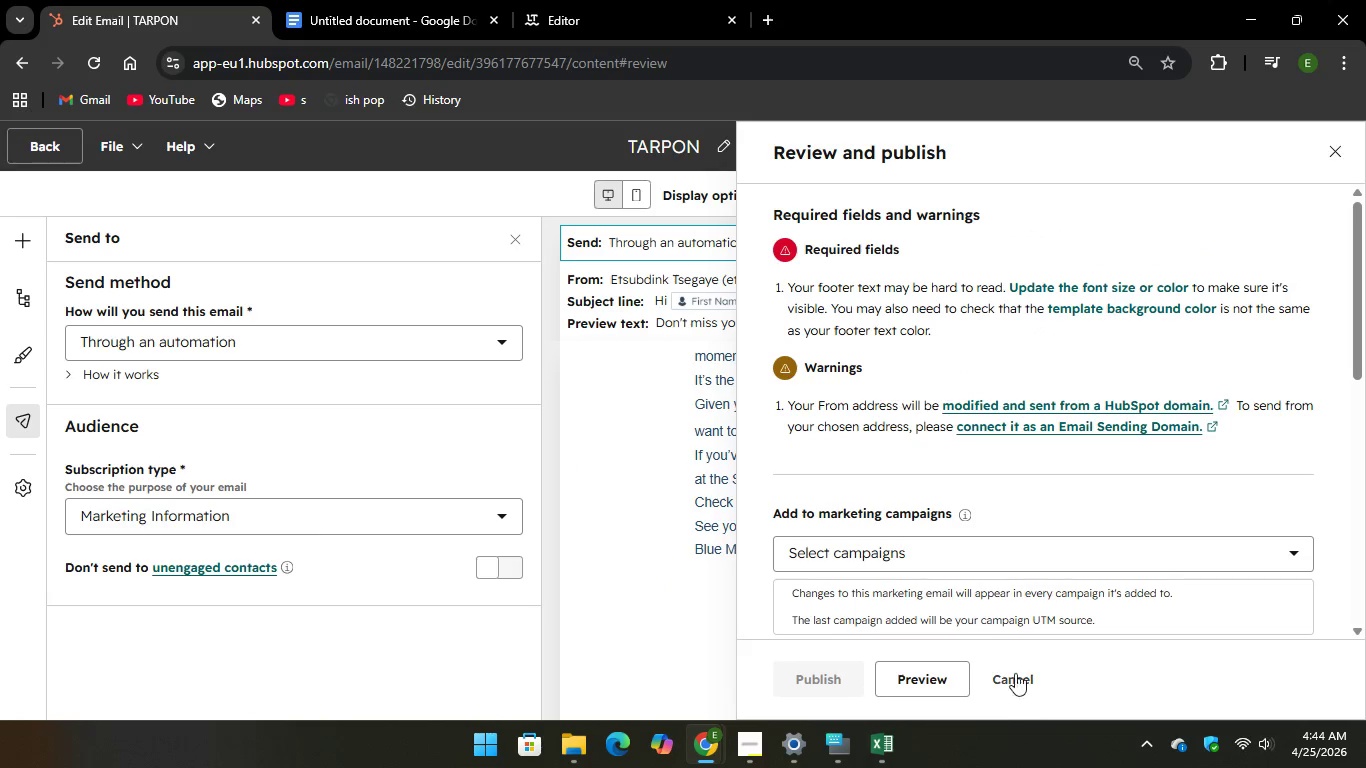 
left_click([1011, 680])
 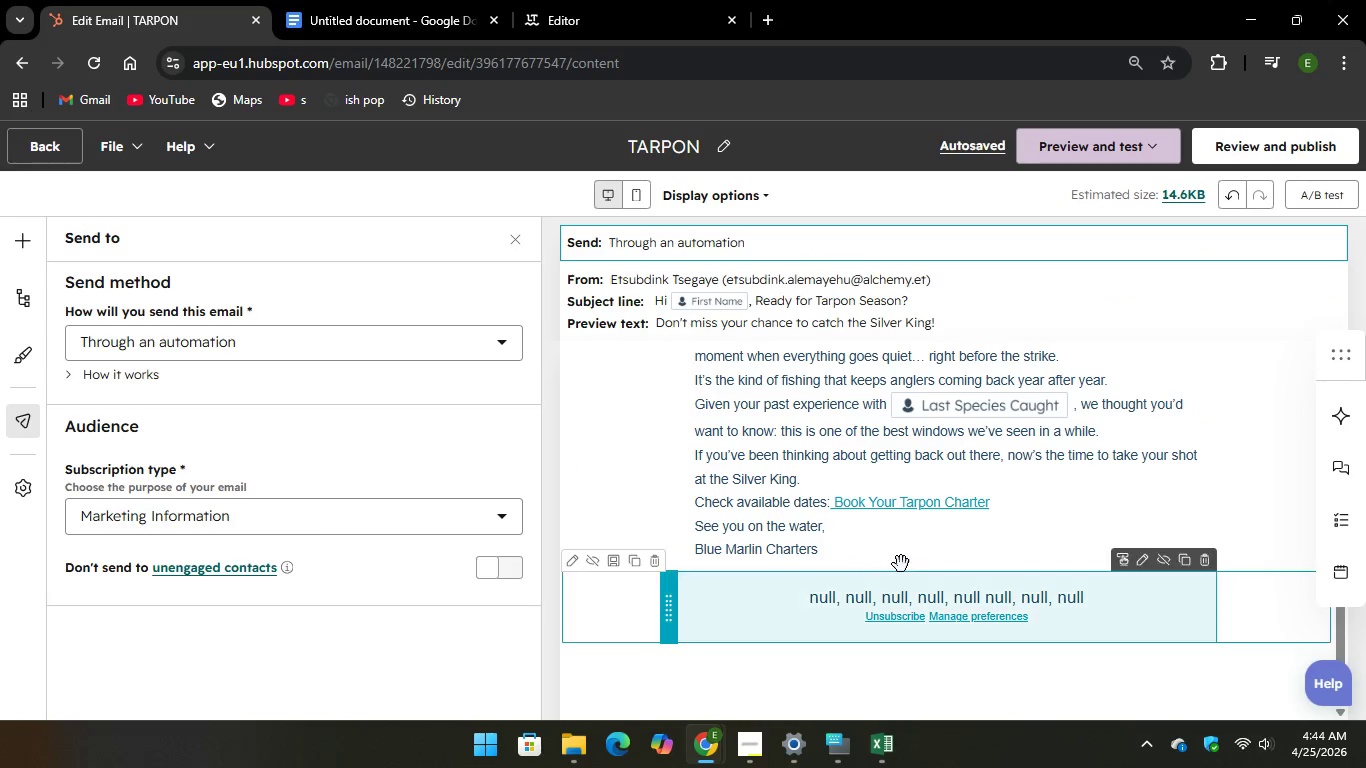 
scroll: coordinate [935, 590], scroll_direction: down, amount: 6.0
 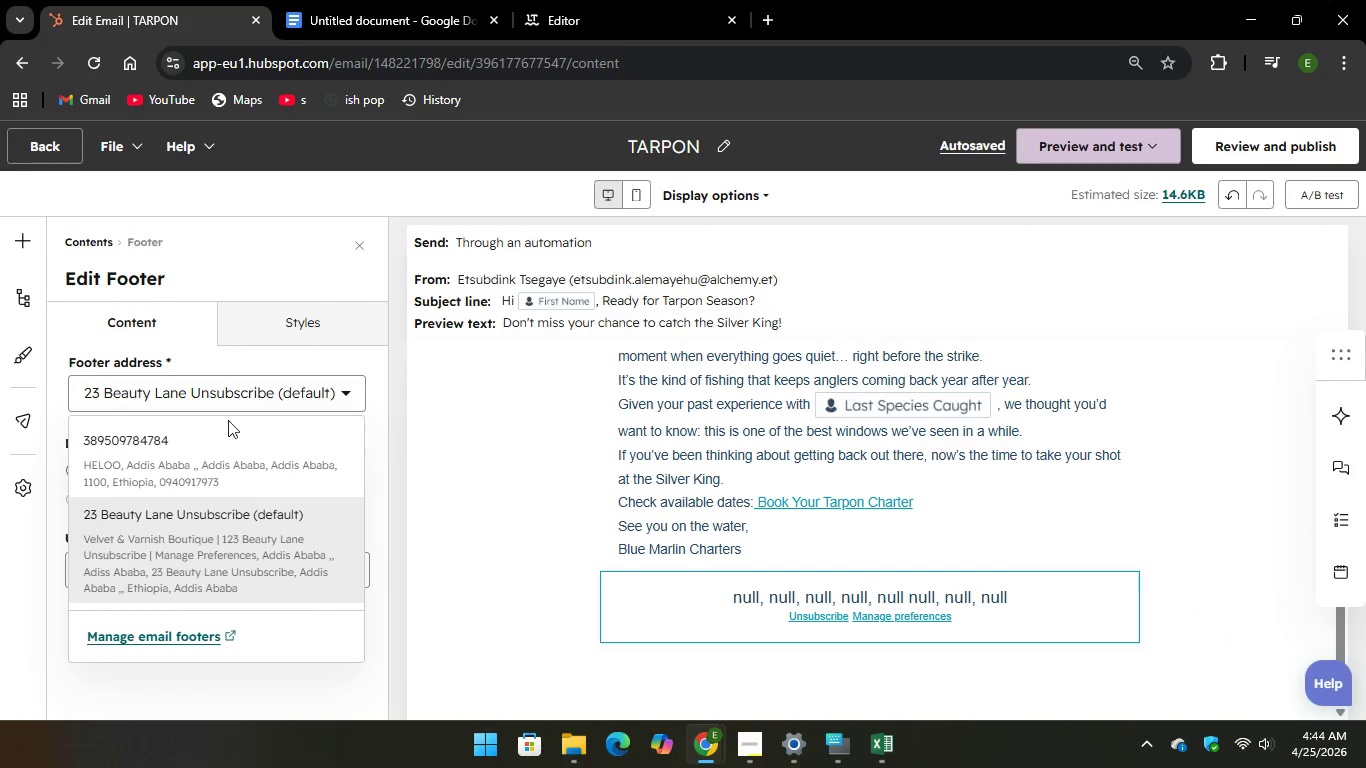 
left_click([208, 450])
 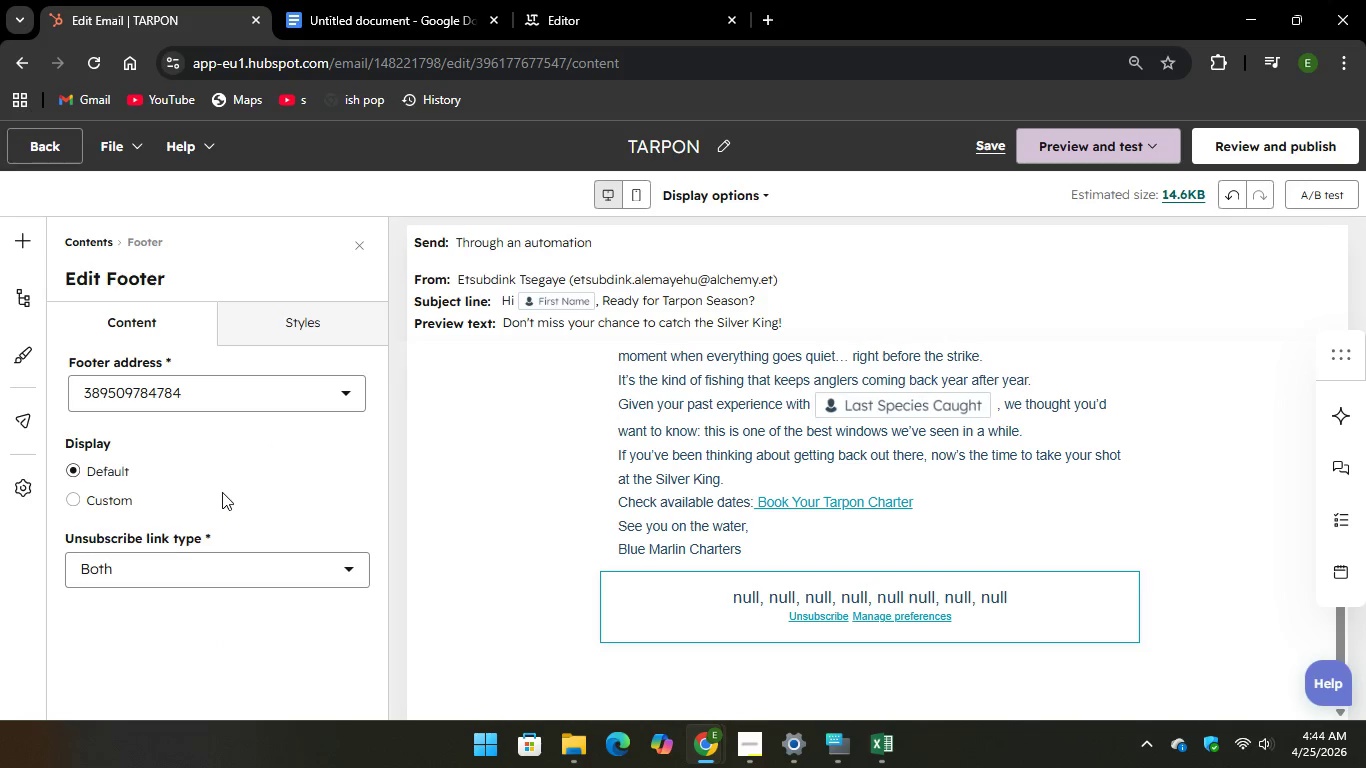 
left_click([172, 569])
 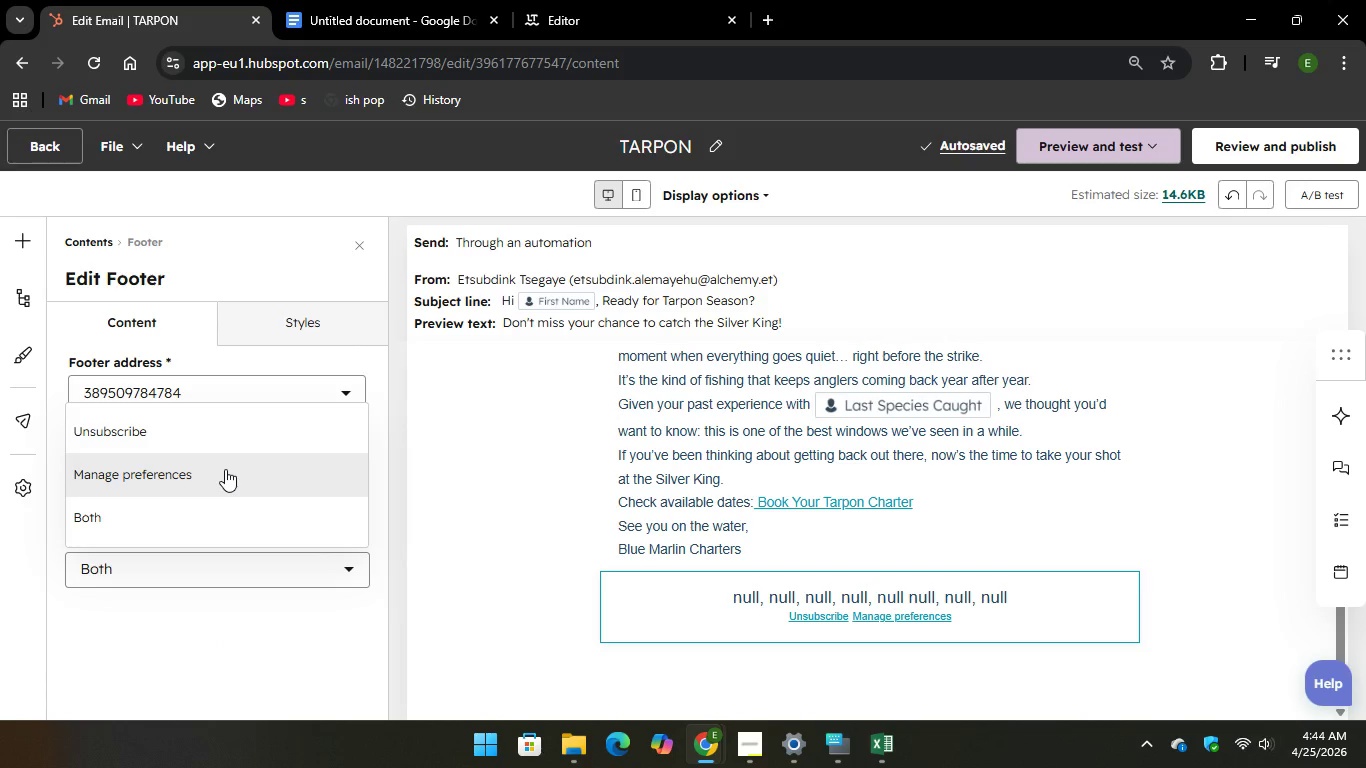 
left_click([219, 462])
 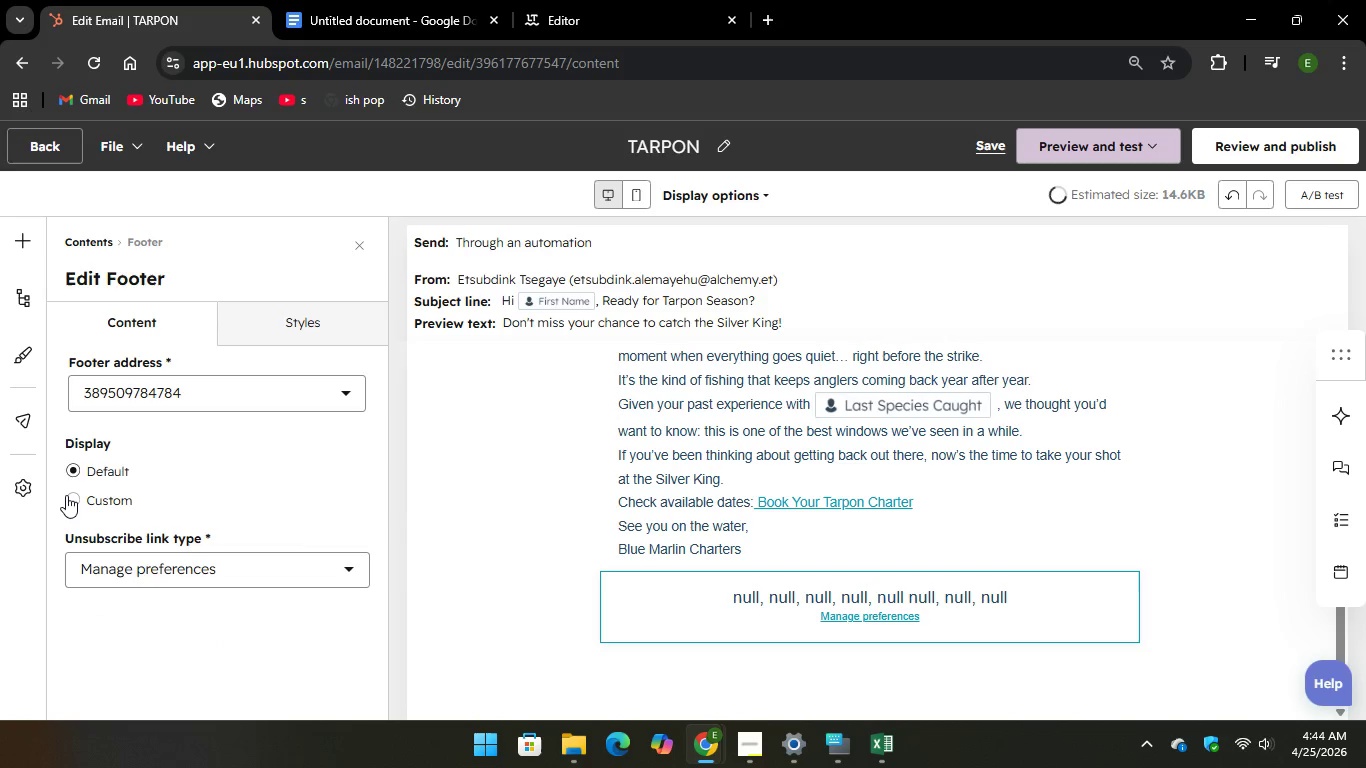 
left_click([66, 495])
 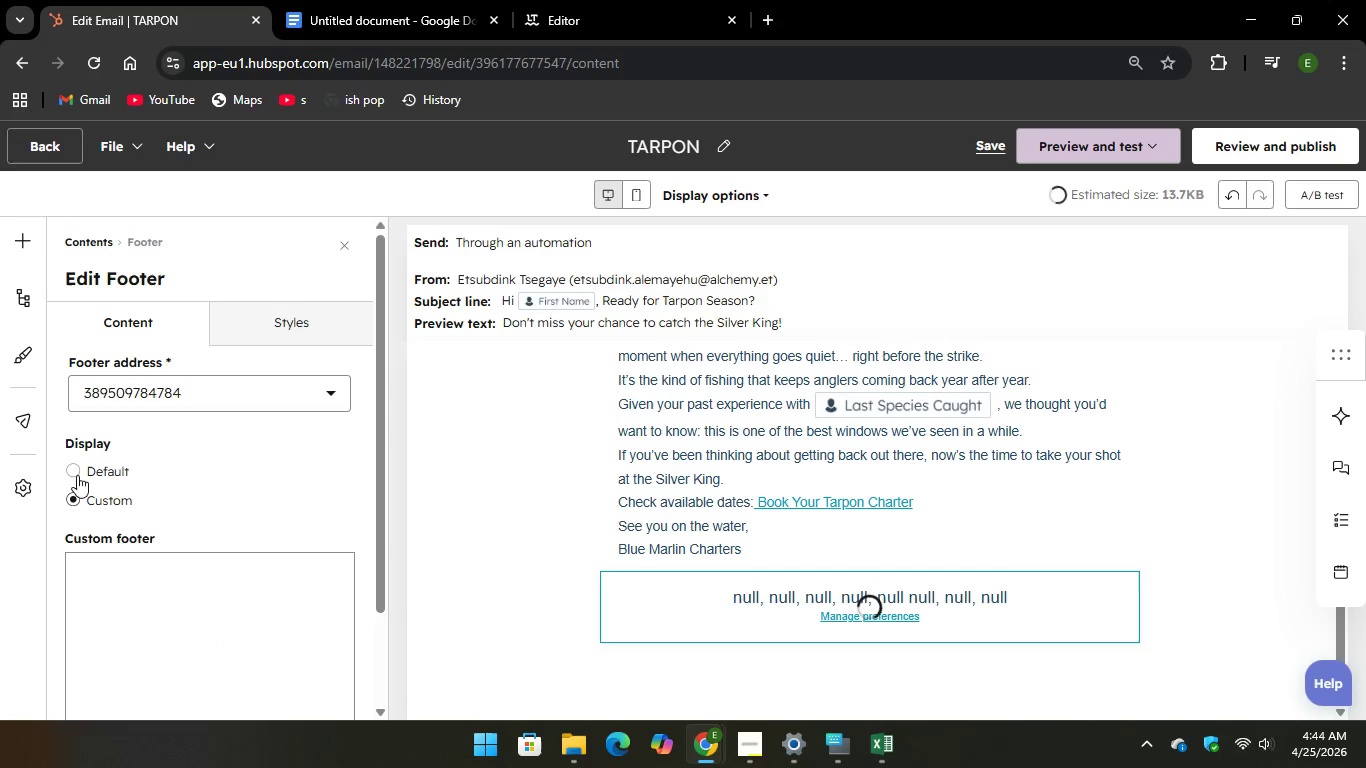 
left_click([78, 472])
 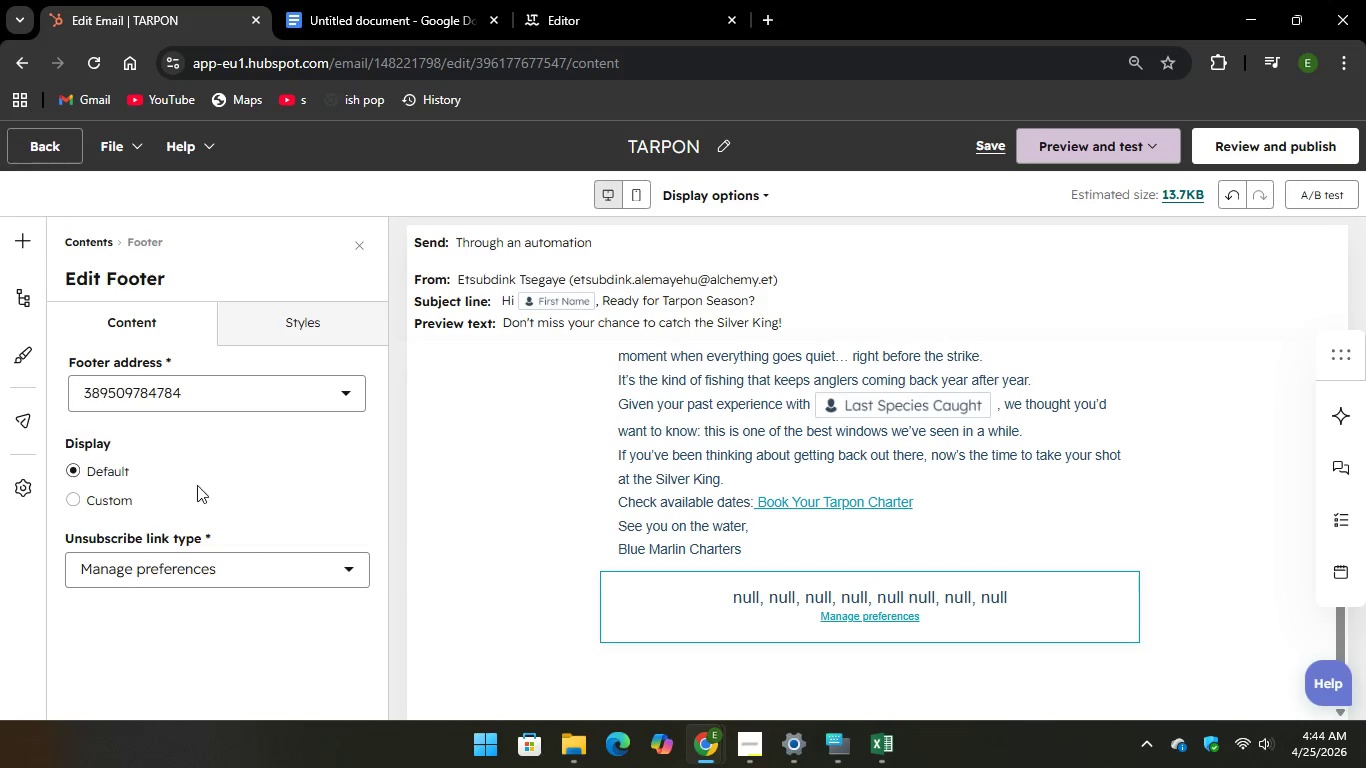 
left_click([259, 388])
 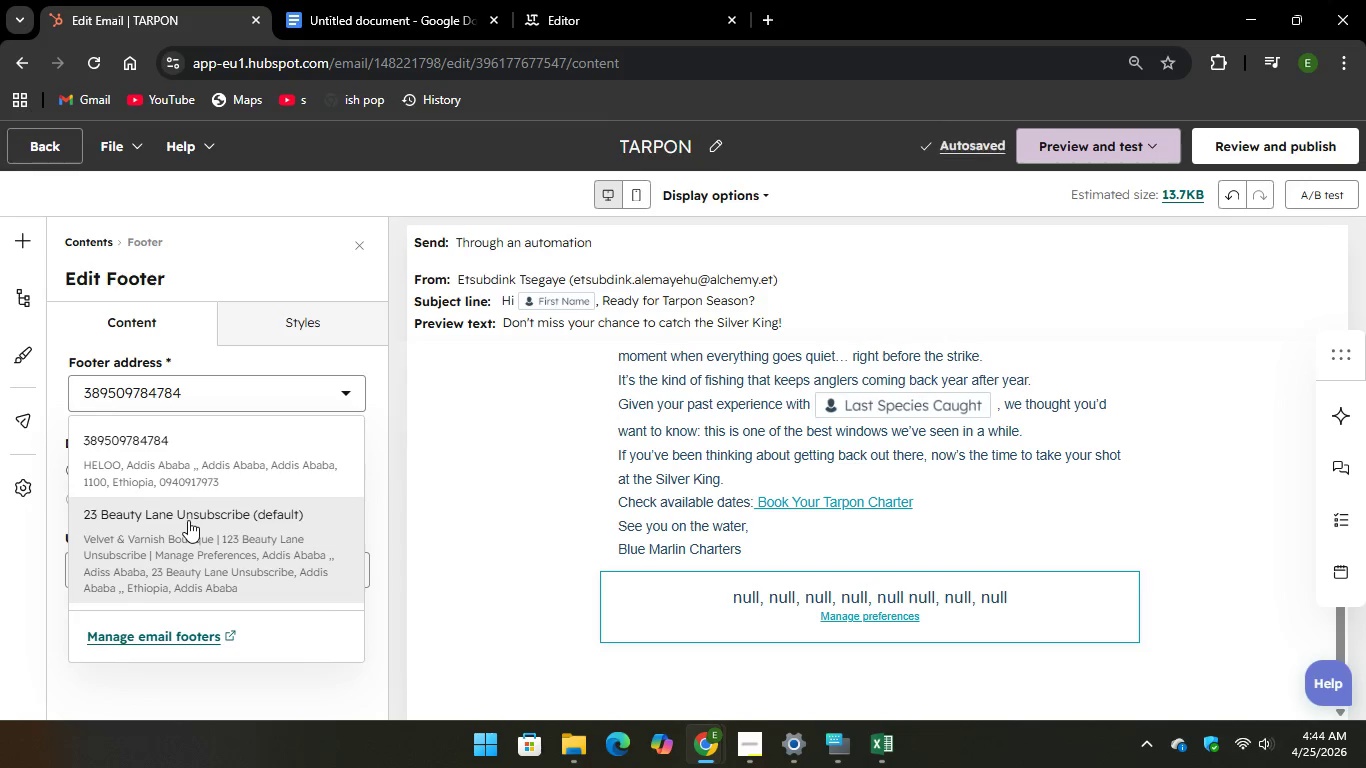 
left_click([188, 520])
 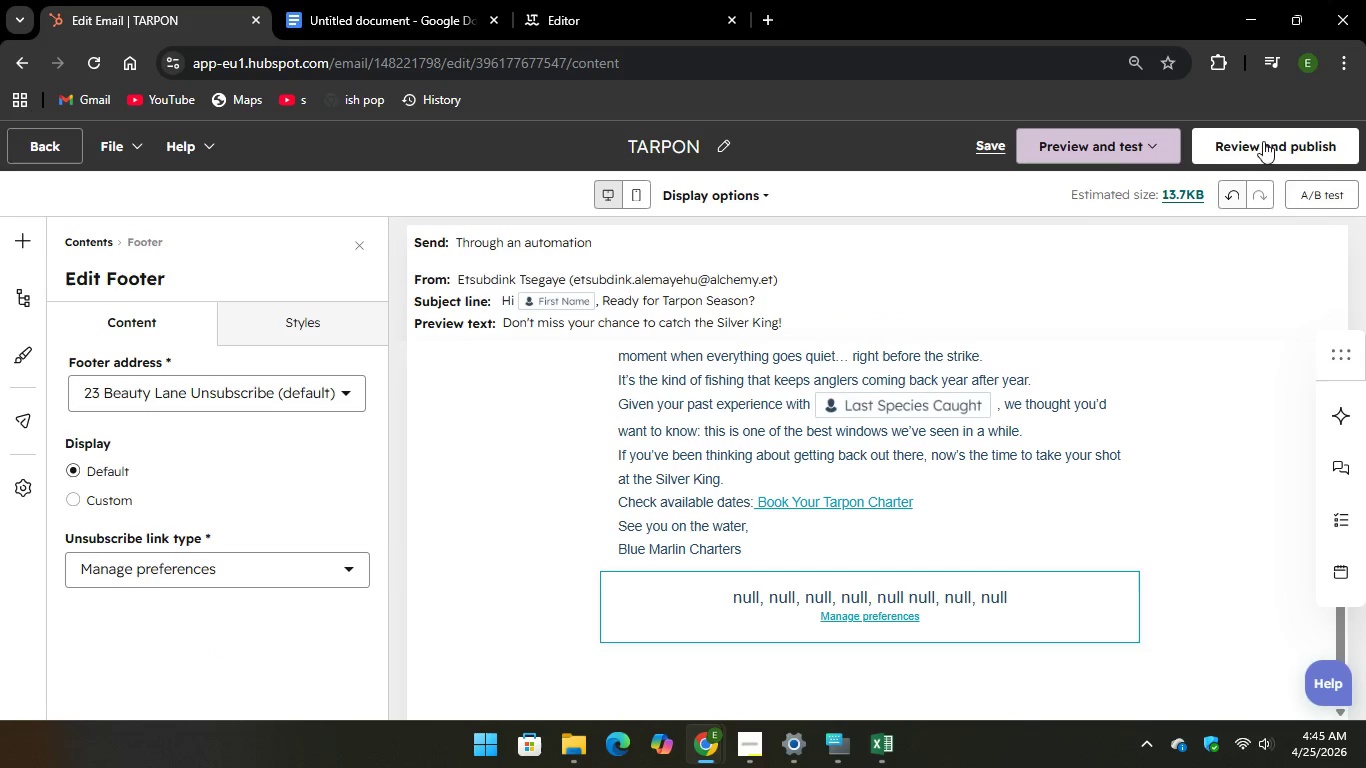 
left_click([1260, 153])
 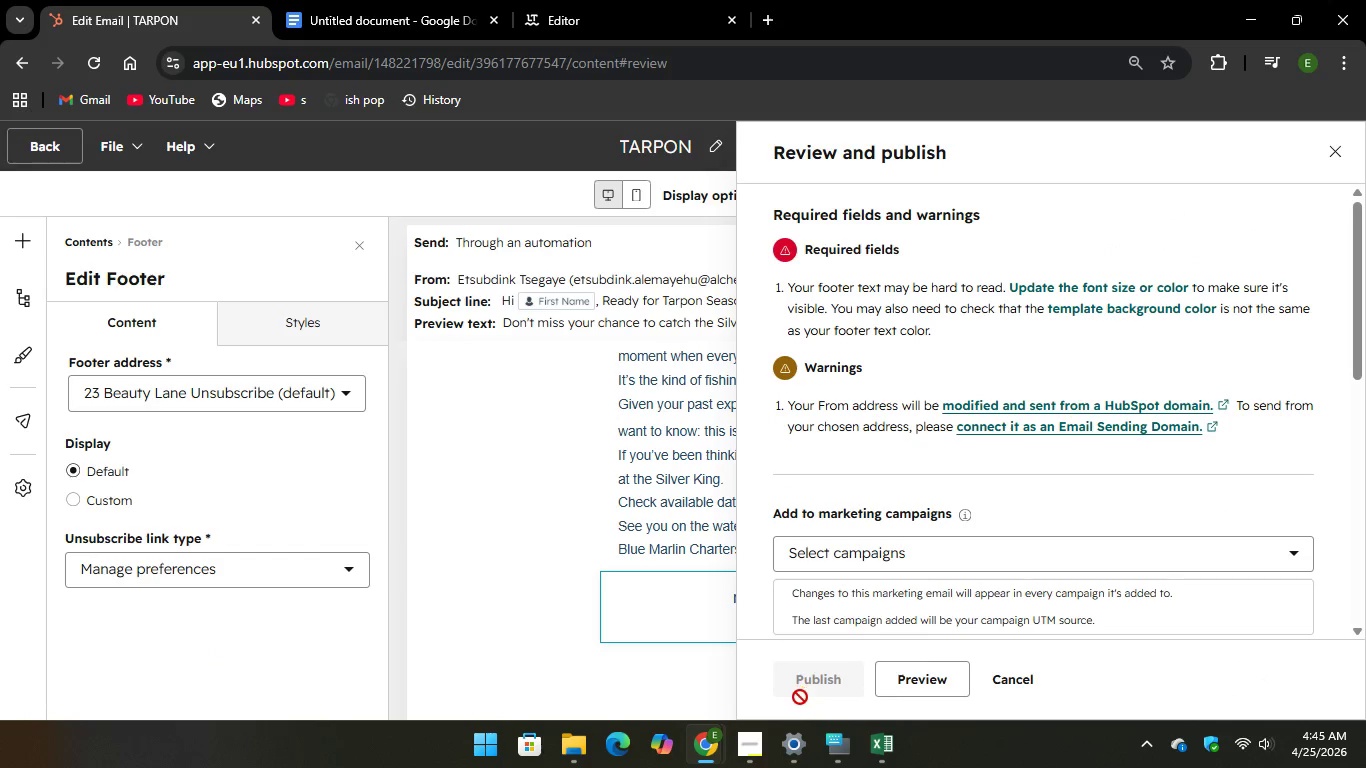 
scroll: coordinate [909, 424], scroll_direction: down, amount: 9.0
 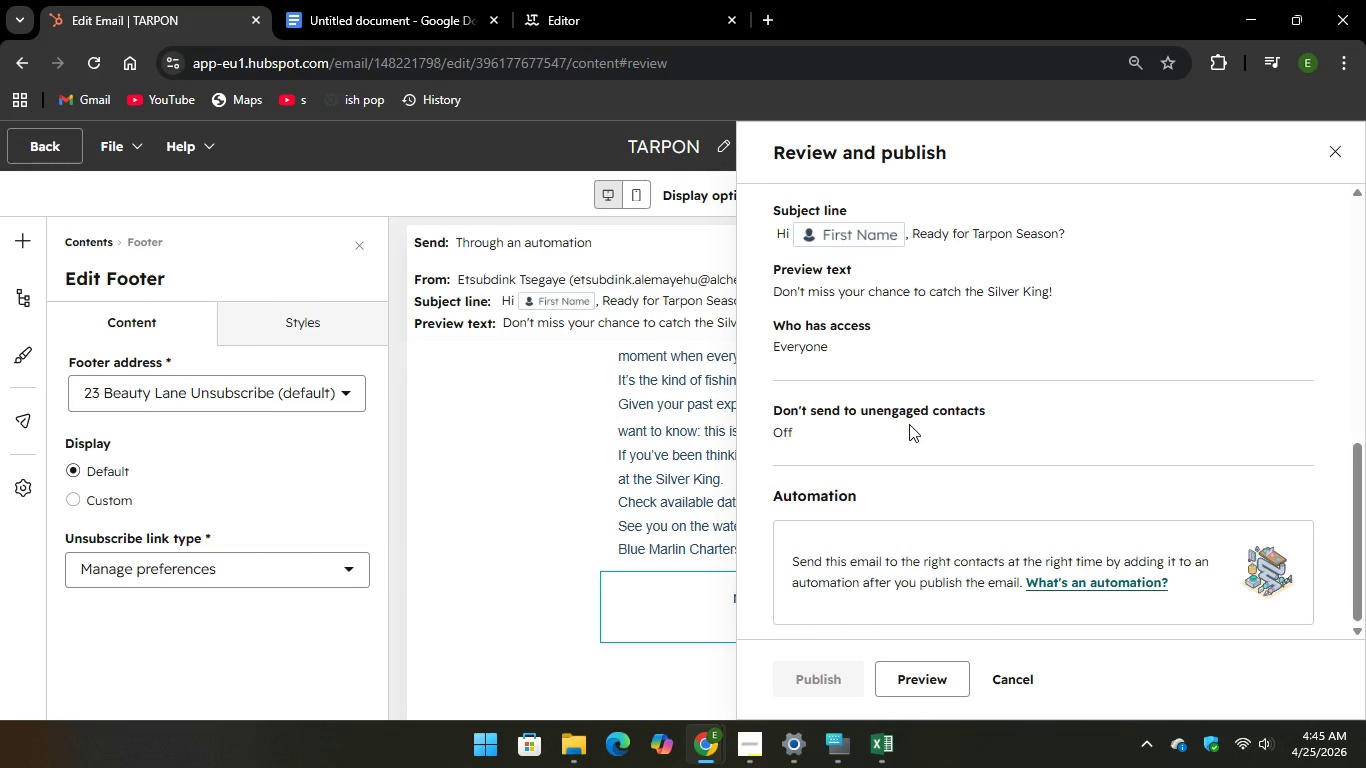 
scroll: coordinate [909, 424], scroll_direction: up, amount: 10.0
 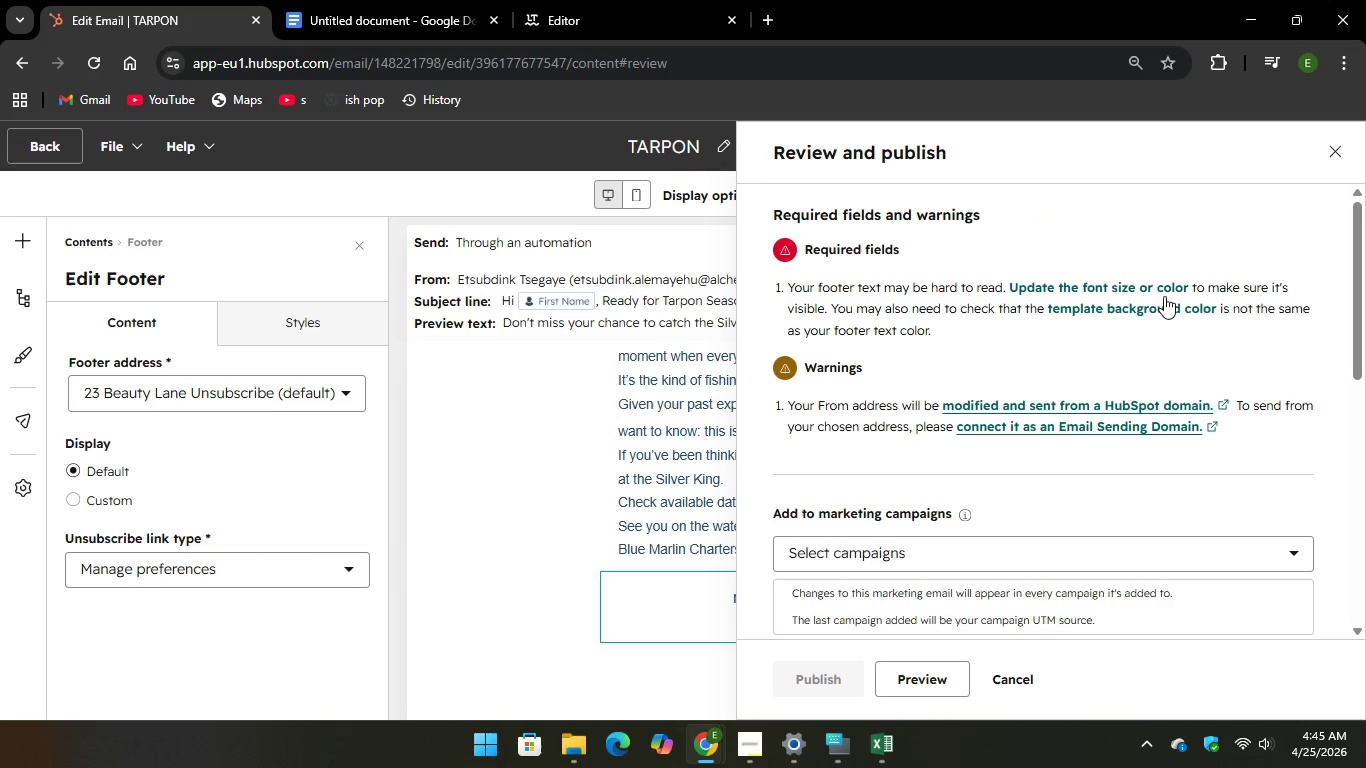 
left_click([1133, 281])
 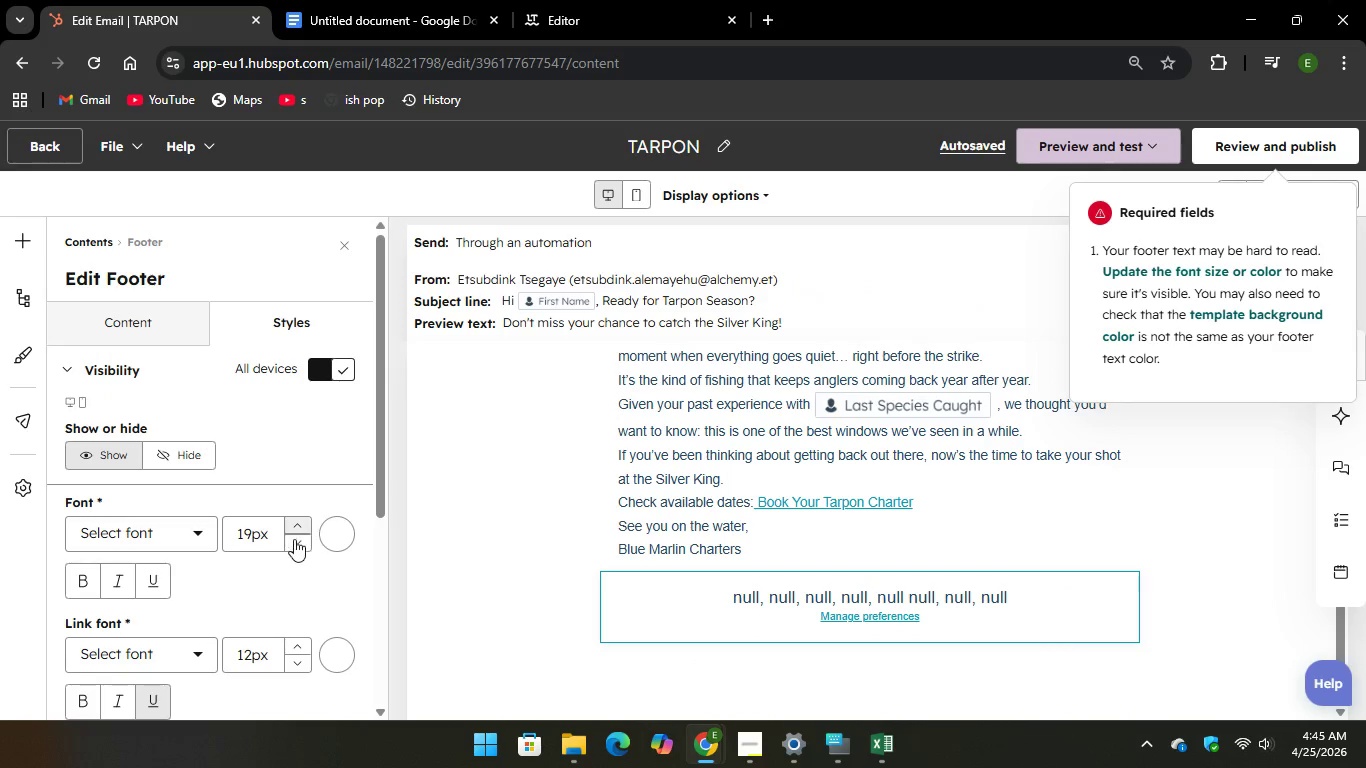 
left_click([292, 540])
 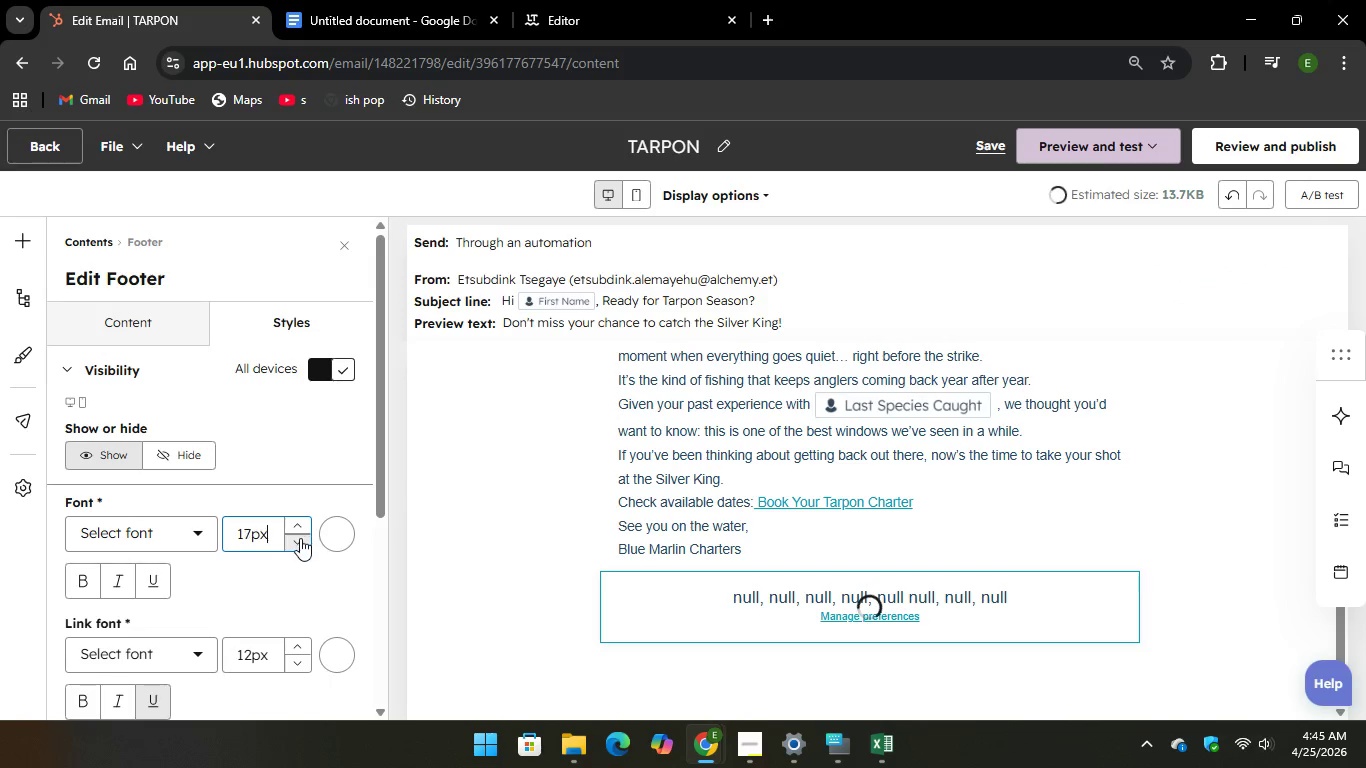 
double_click([300, 538])
 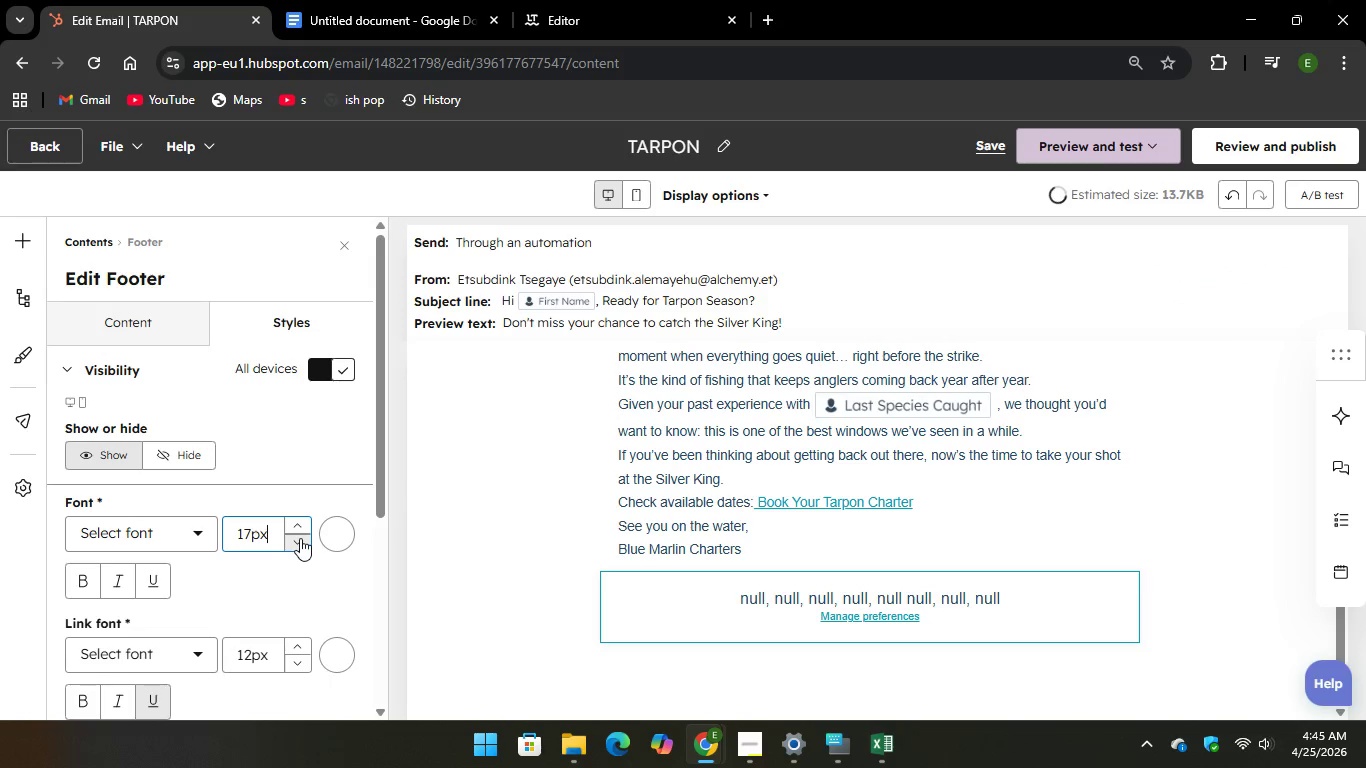 
left_click([300, 538])
 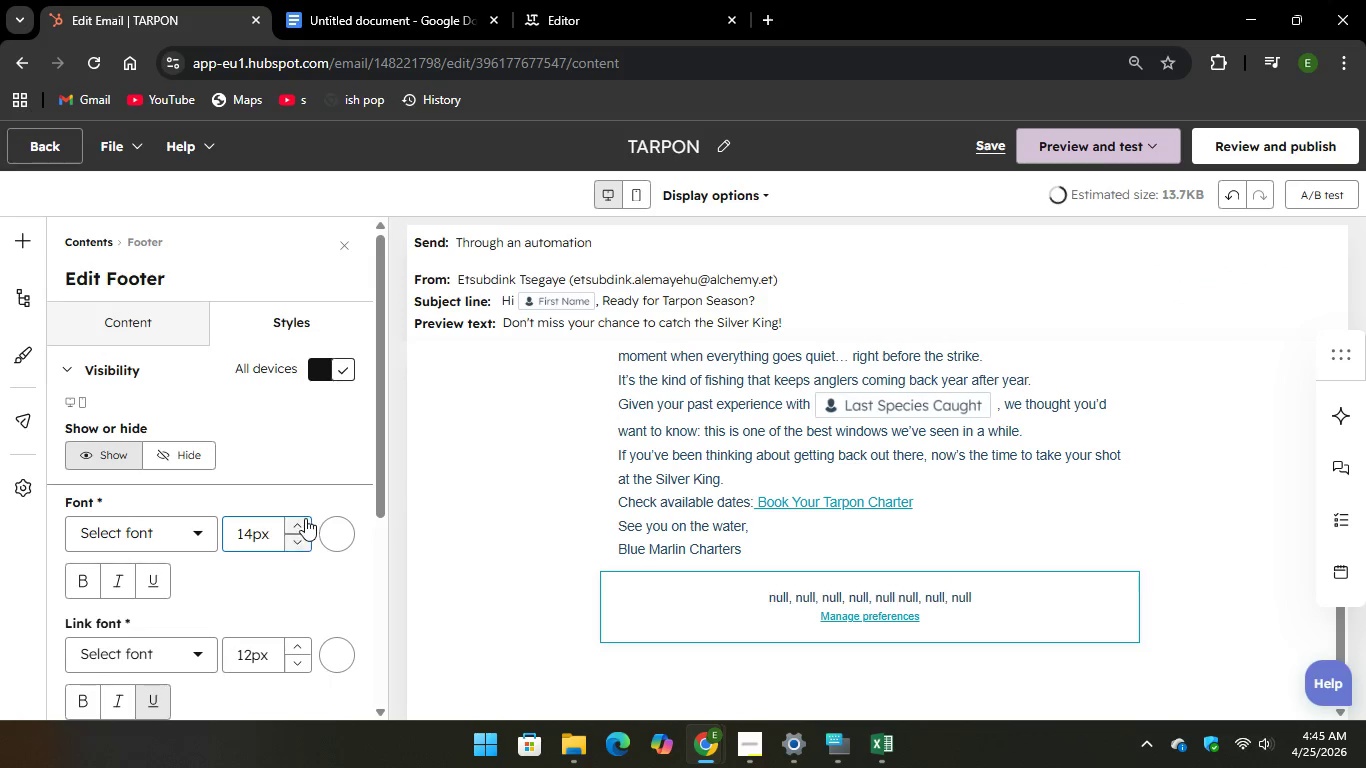 
left_click([298, 517])
 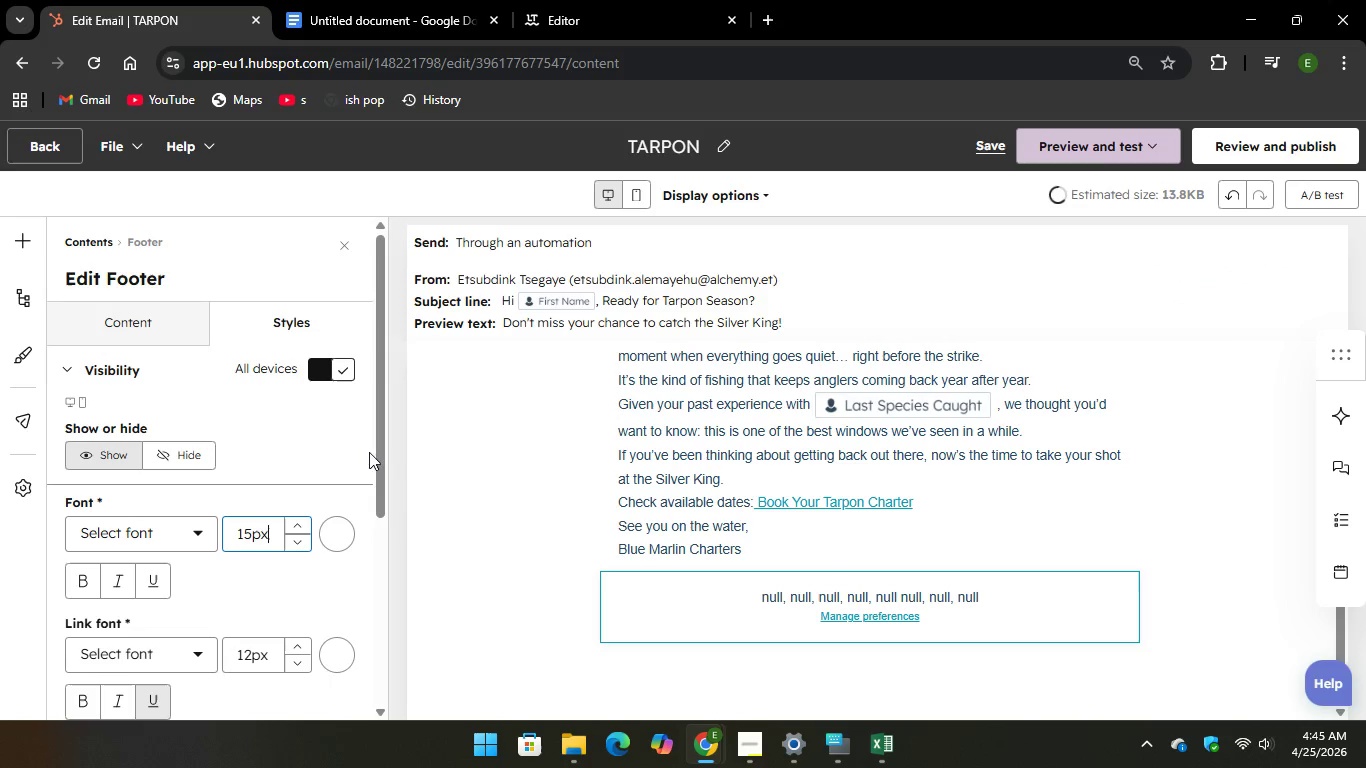 
scroll: coordinate [355, 485], scroll_direction: down, amount: 8.0
 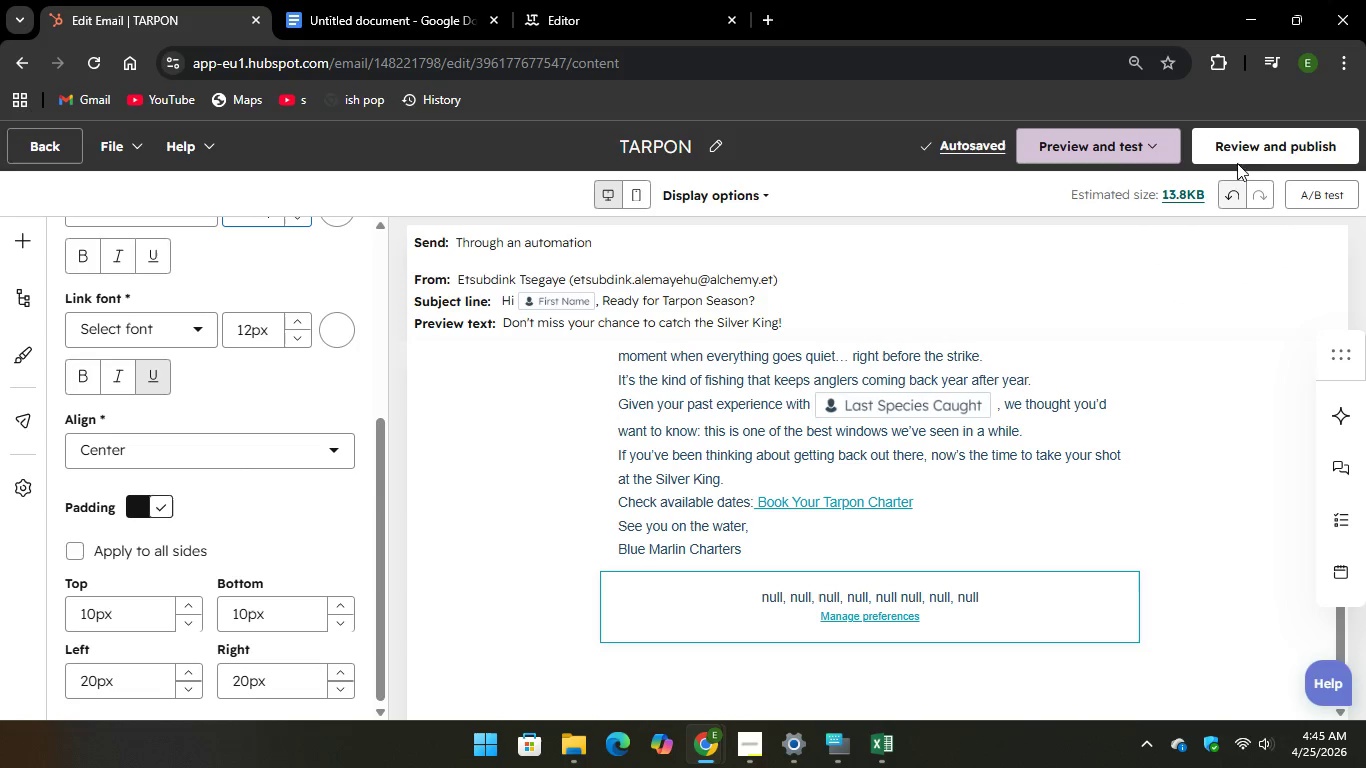 
left_click([1229, 153])
 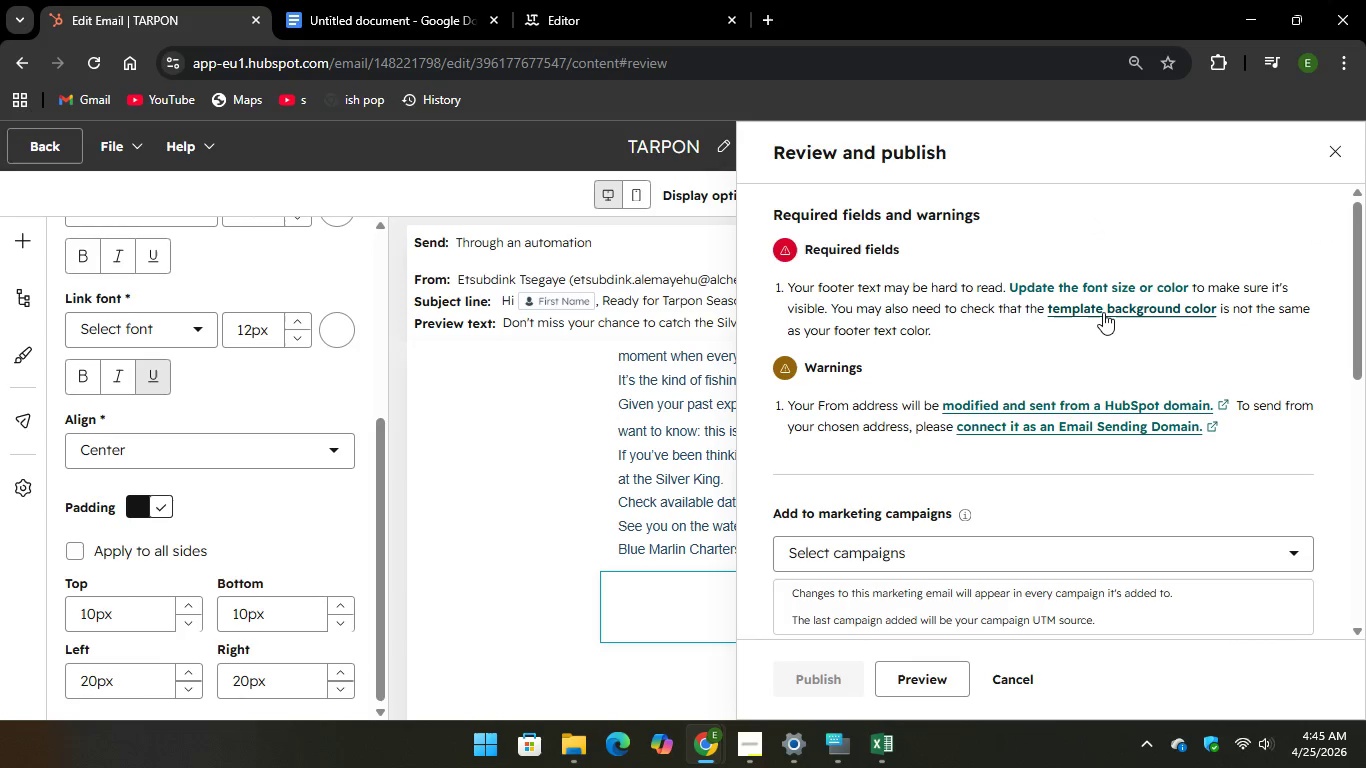 
wait(12.78)
 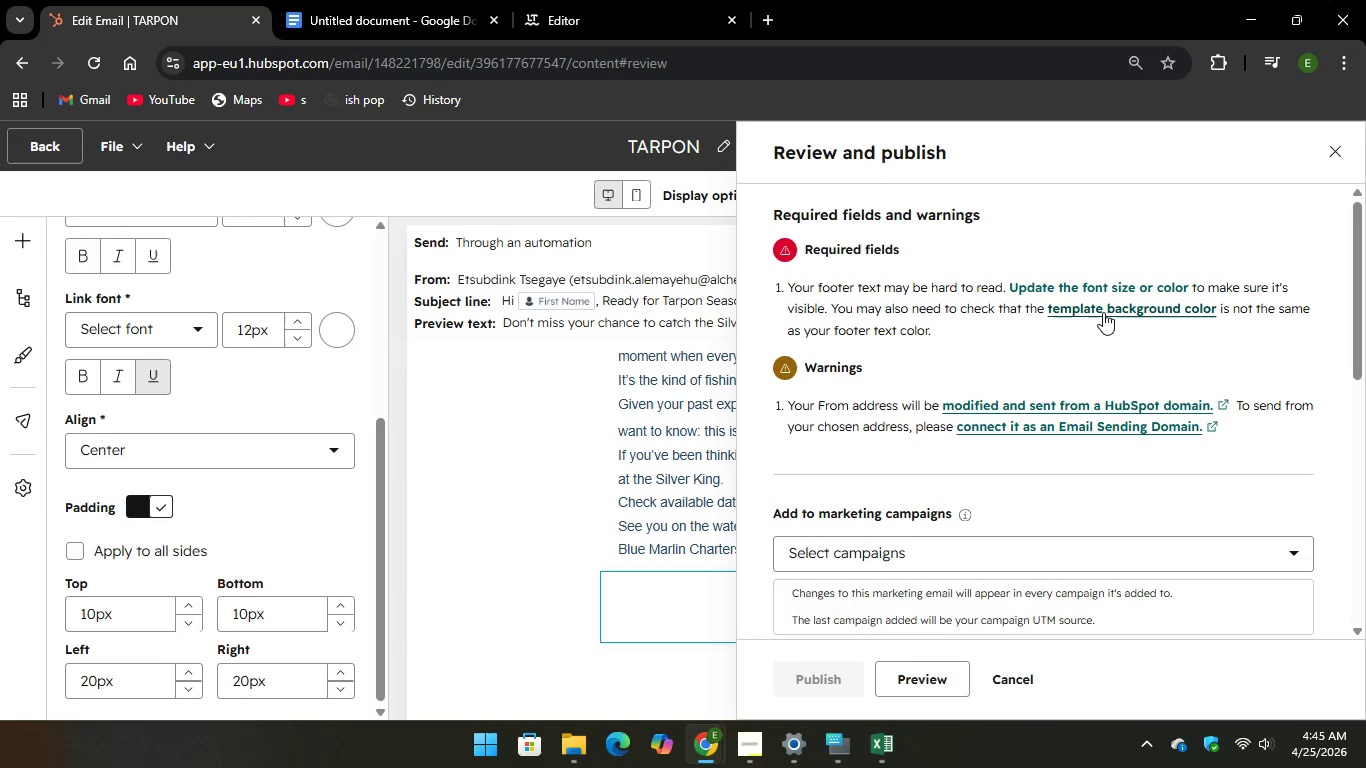 
scroll: coordinate [249, 492], scroll_direction: down, amount: 5.0
 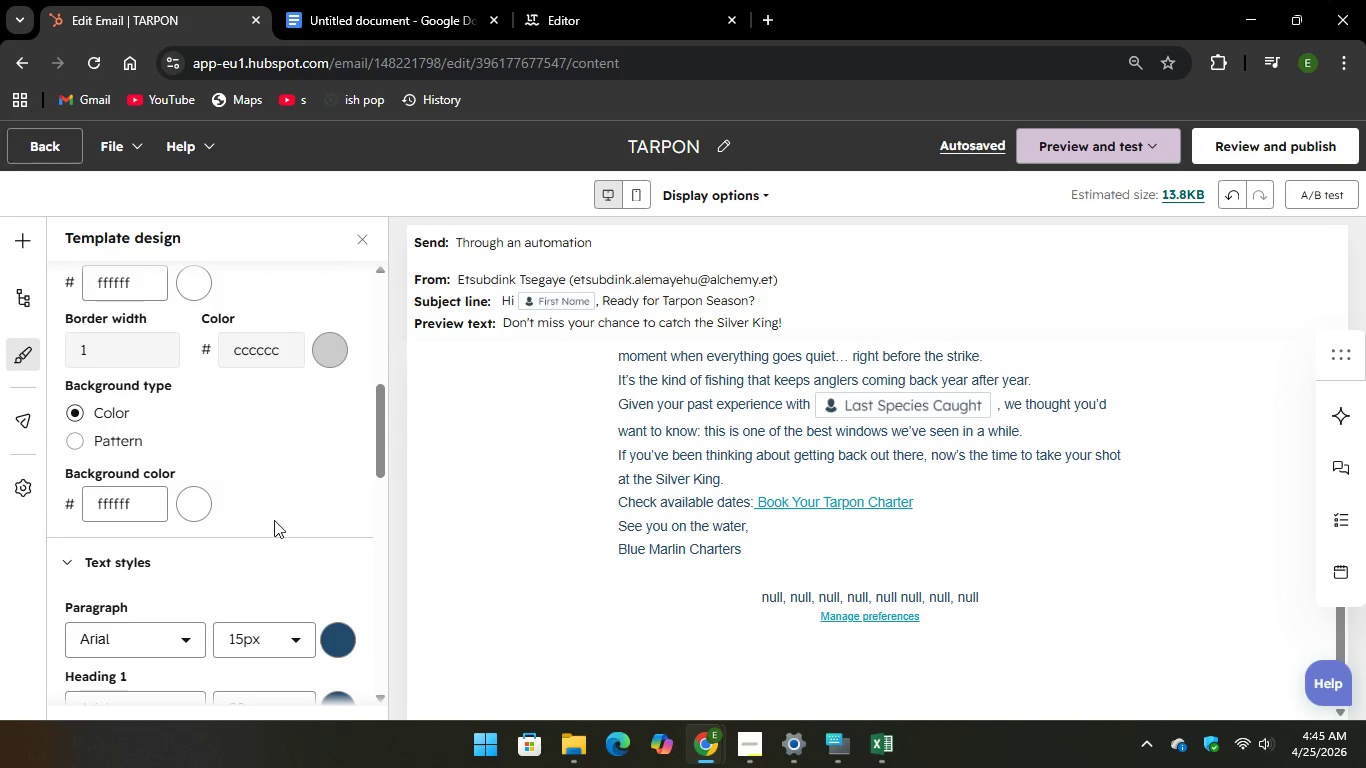 
scroll: coordinate [254, 514], scroll_direction: up, amount: 2.0
 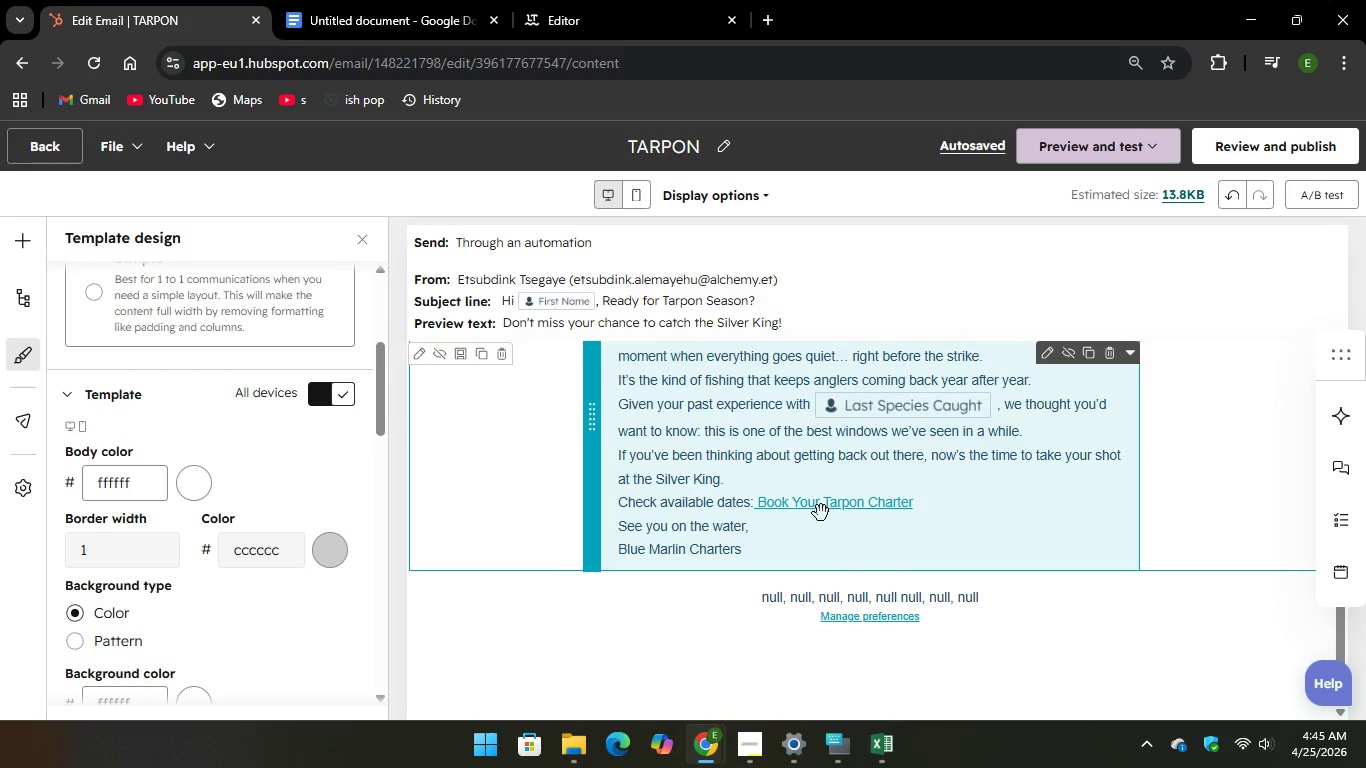 
left_click([820, 512])
 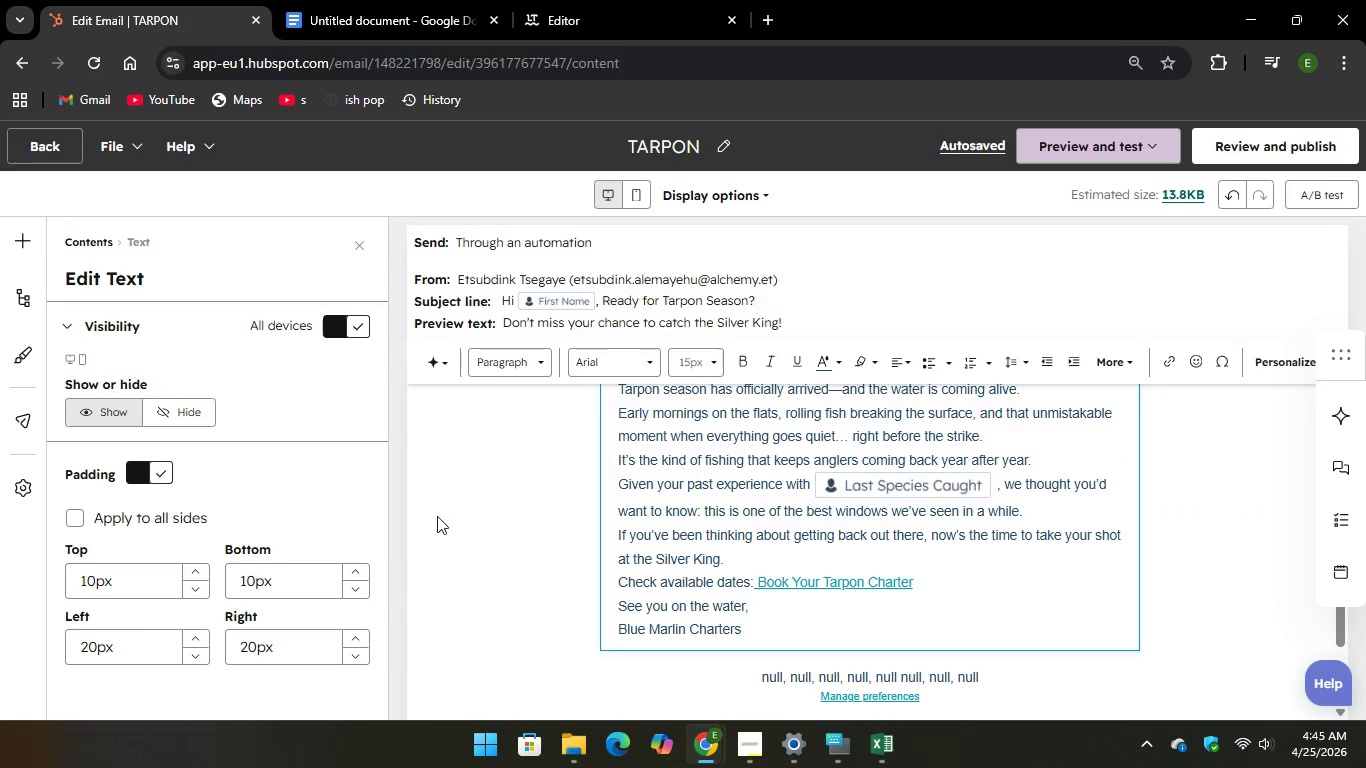 
scroll: coordinate [358, 487], scroll_direction: down, amount: 4.0
 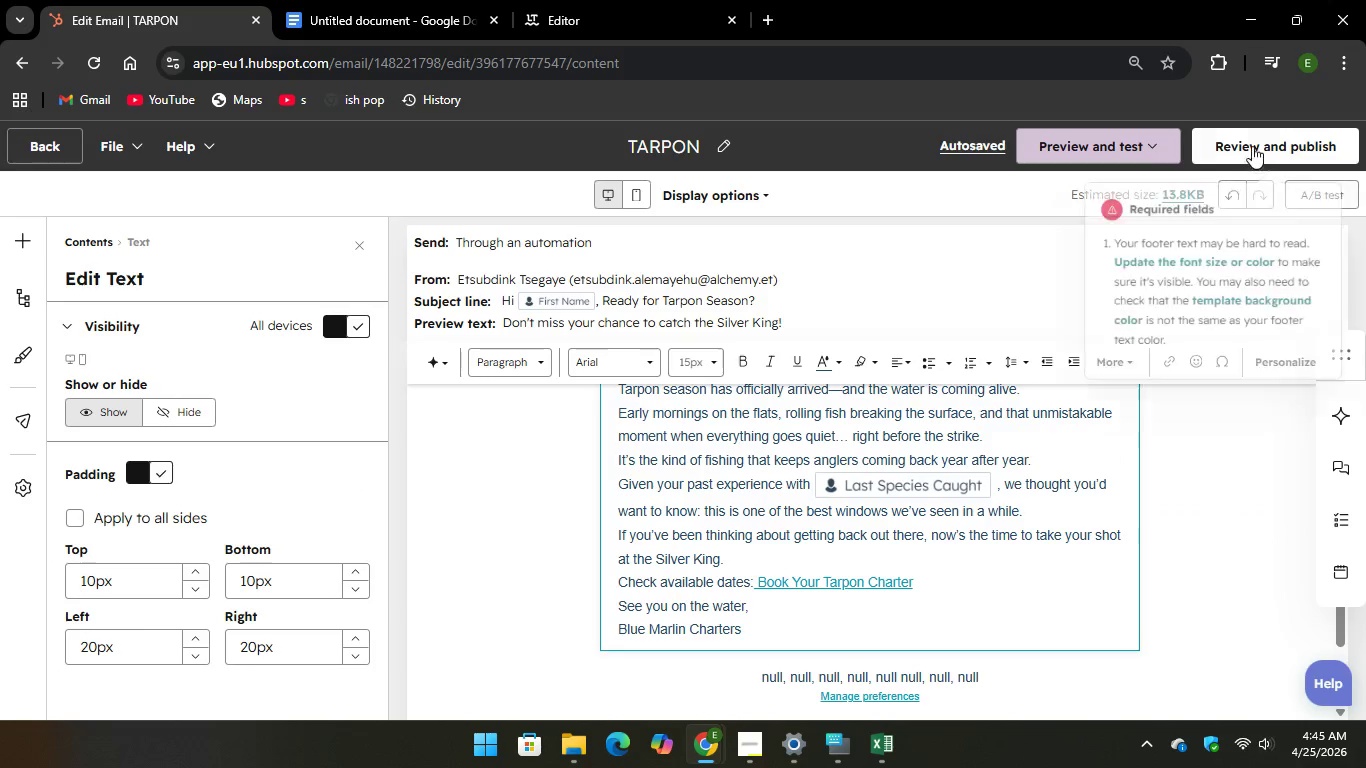 
left_click([1250, 145])
 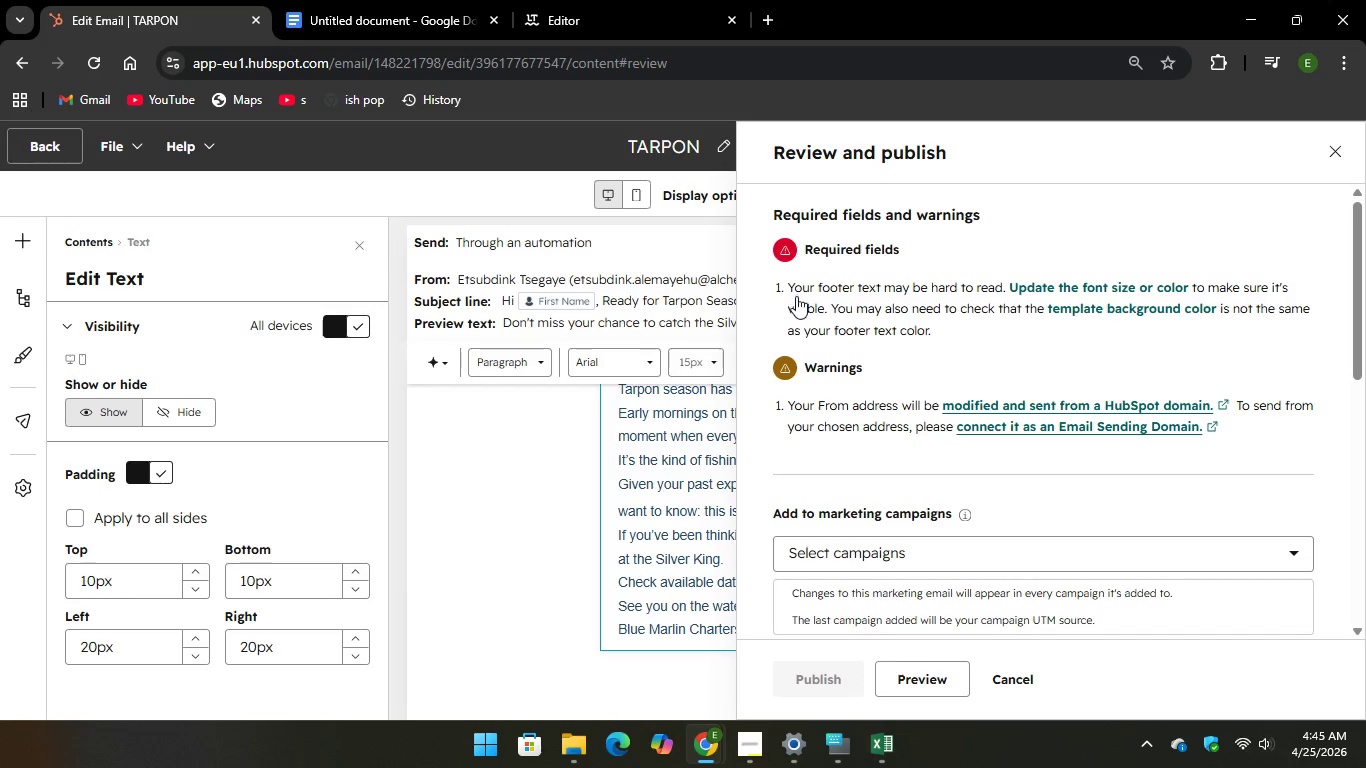 
wait(5.81)
 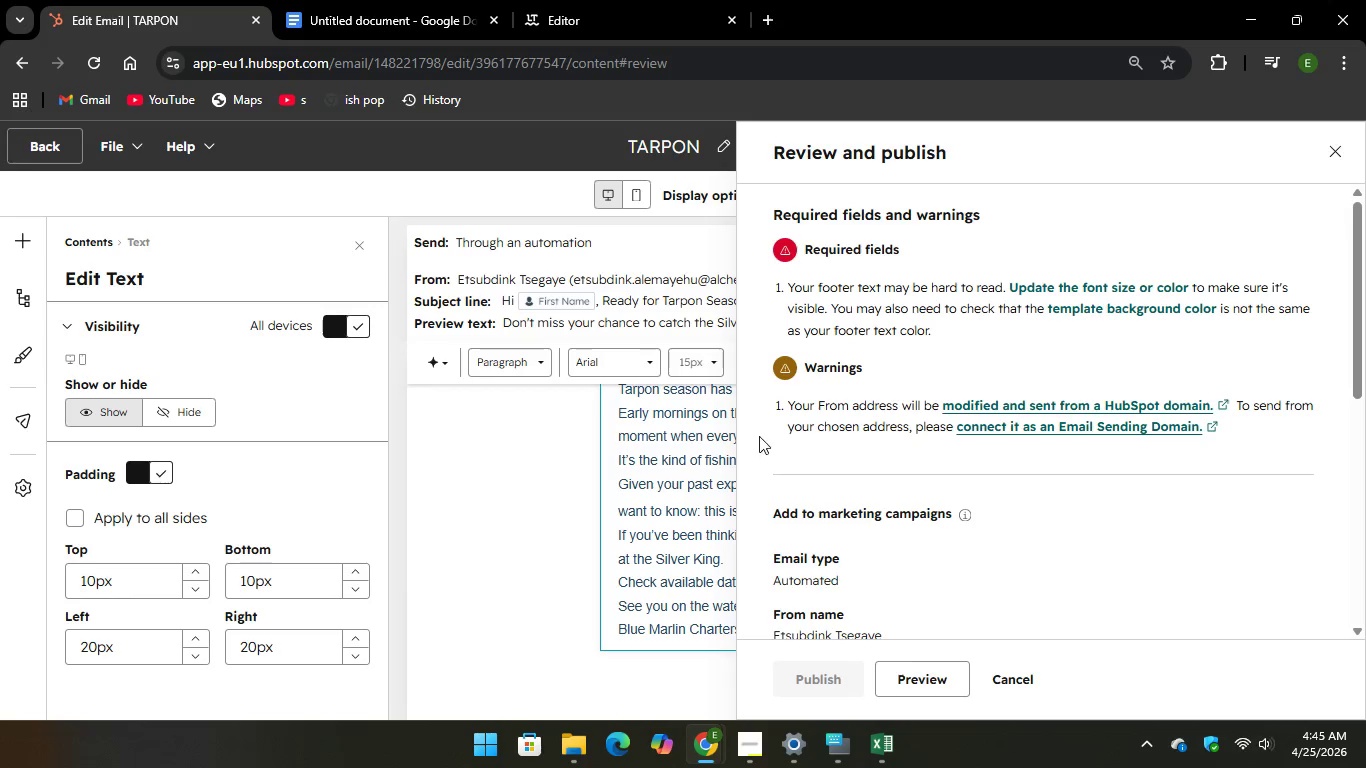 
left_click_drag(start_coordinate=[955, 335], to_coordinate=[828, 329])
 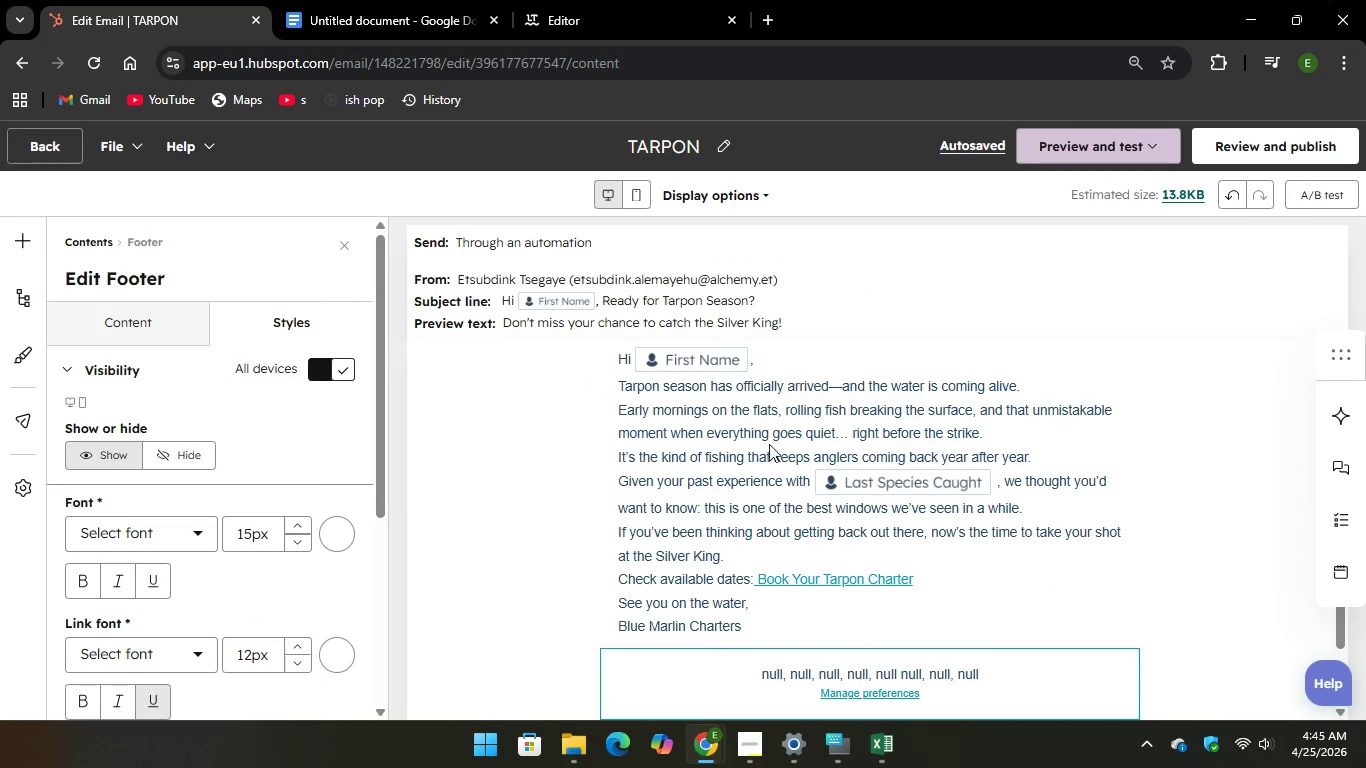 
left_click([770, 467])
 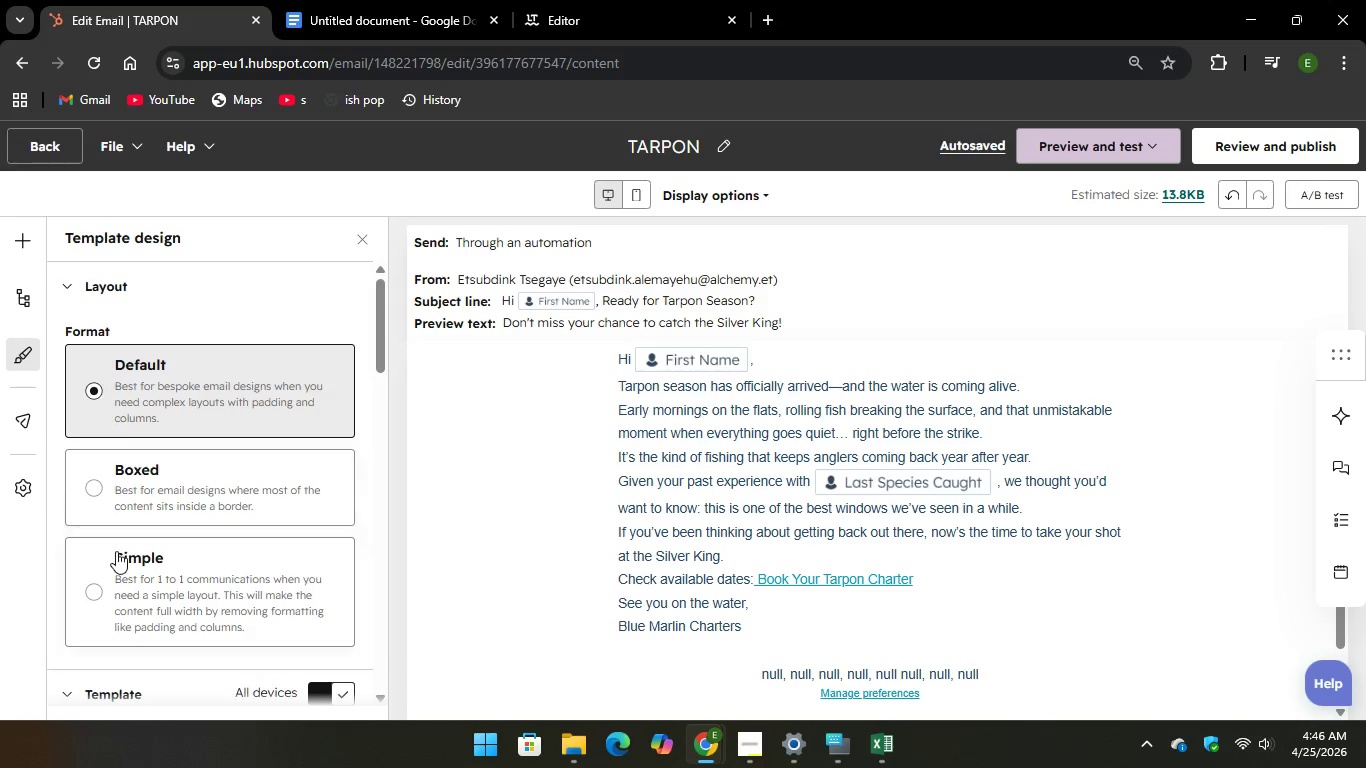 
left_click([87, 483])
 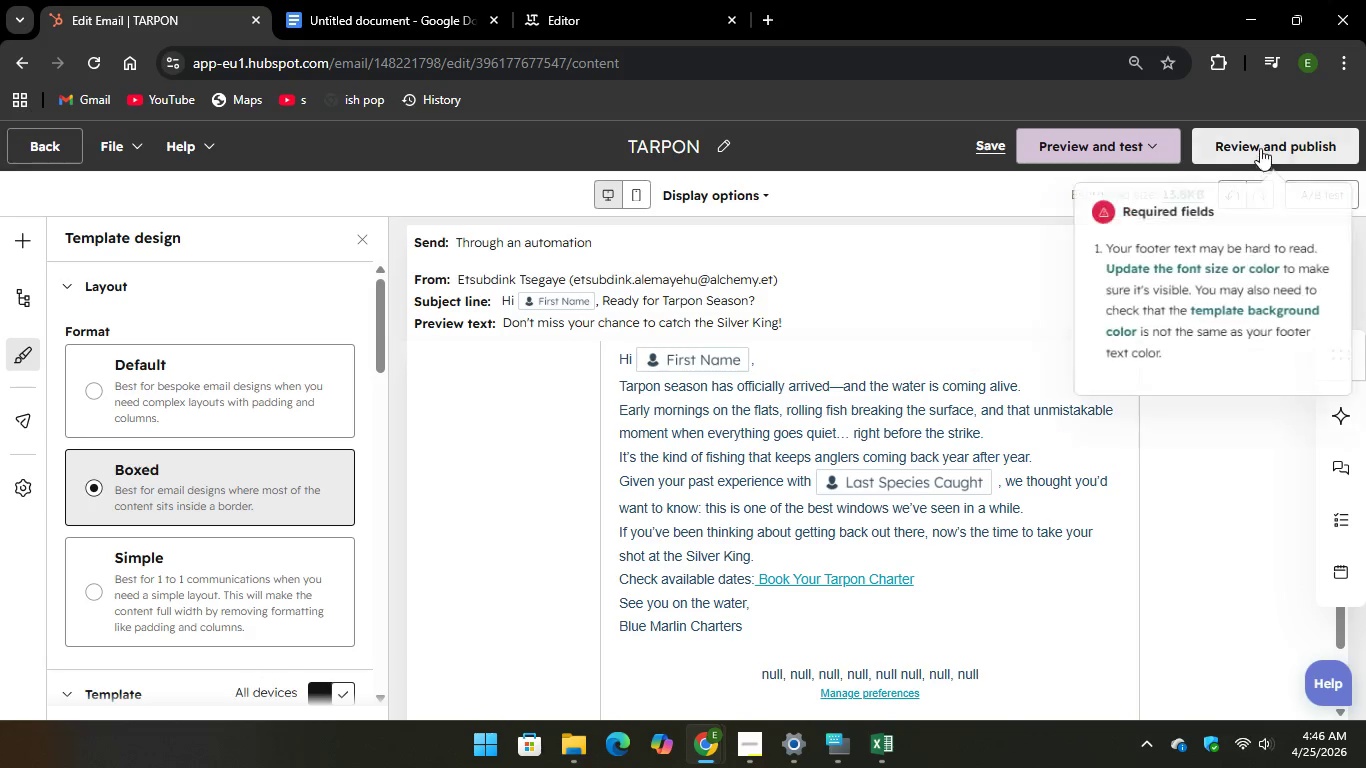 
left_click([1263, 144])
 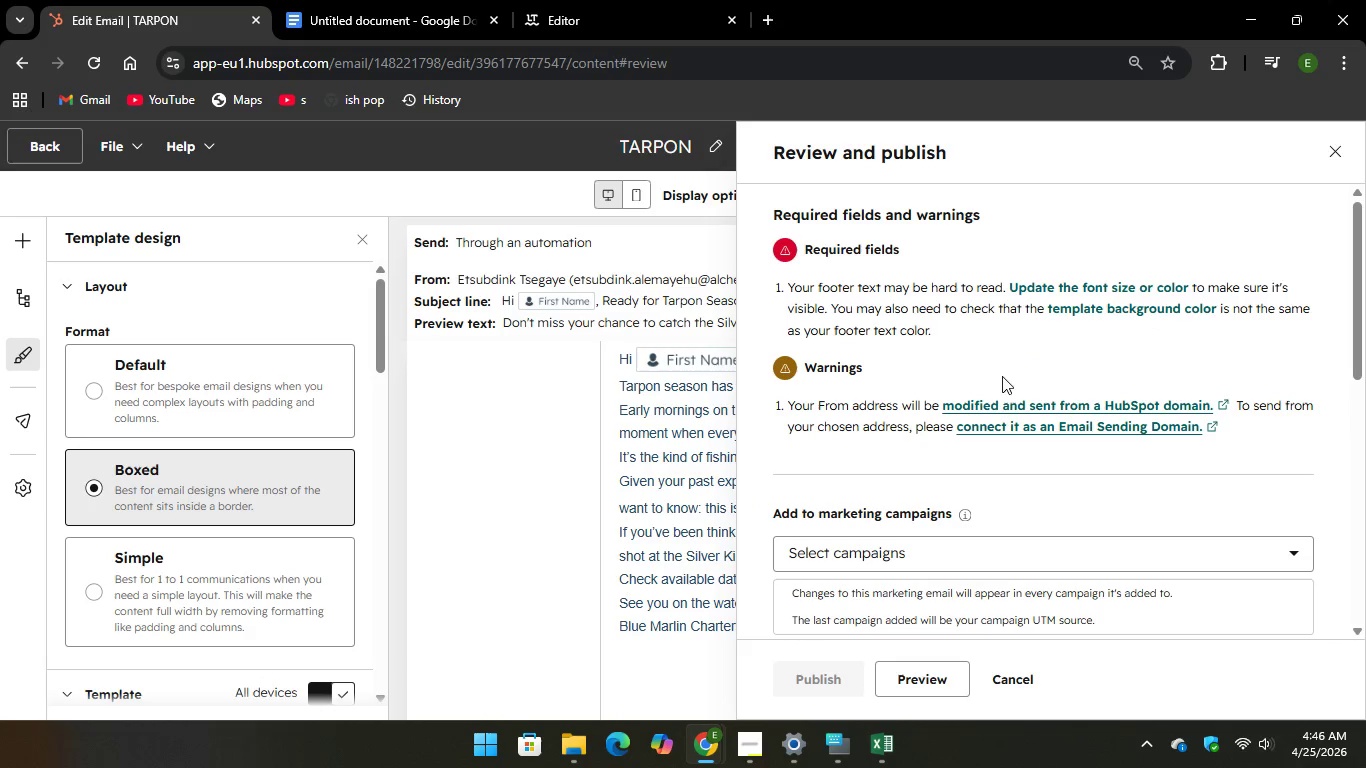 
left_click([540, 160])
 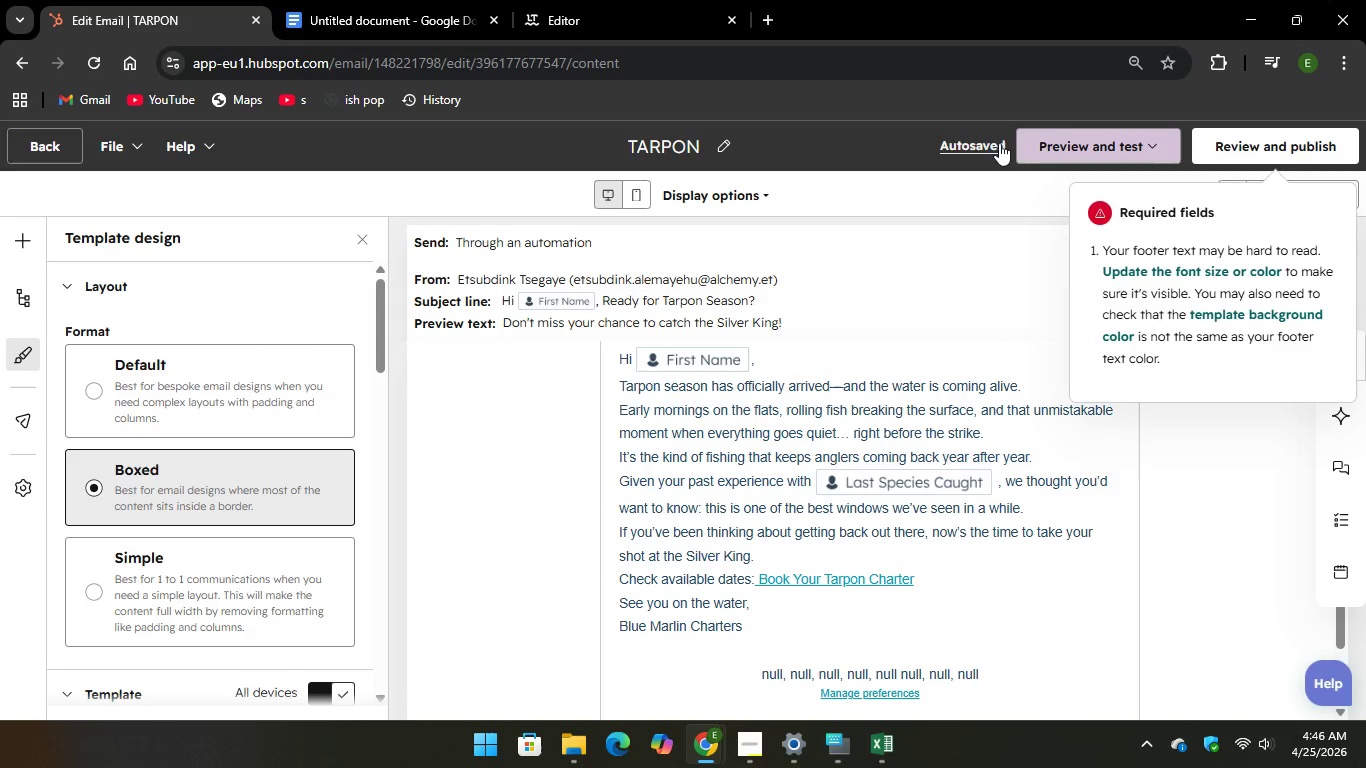 
wait(6.69)
 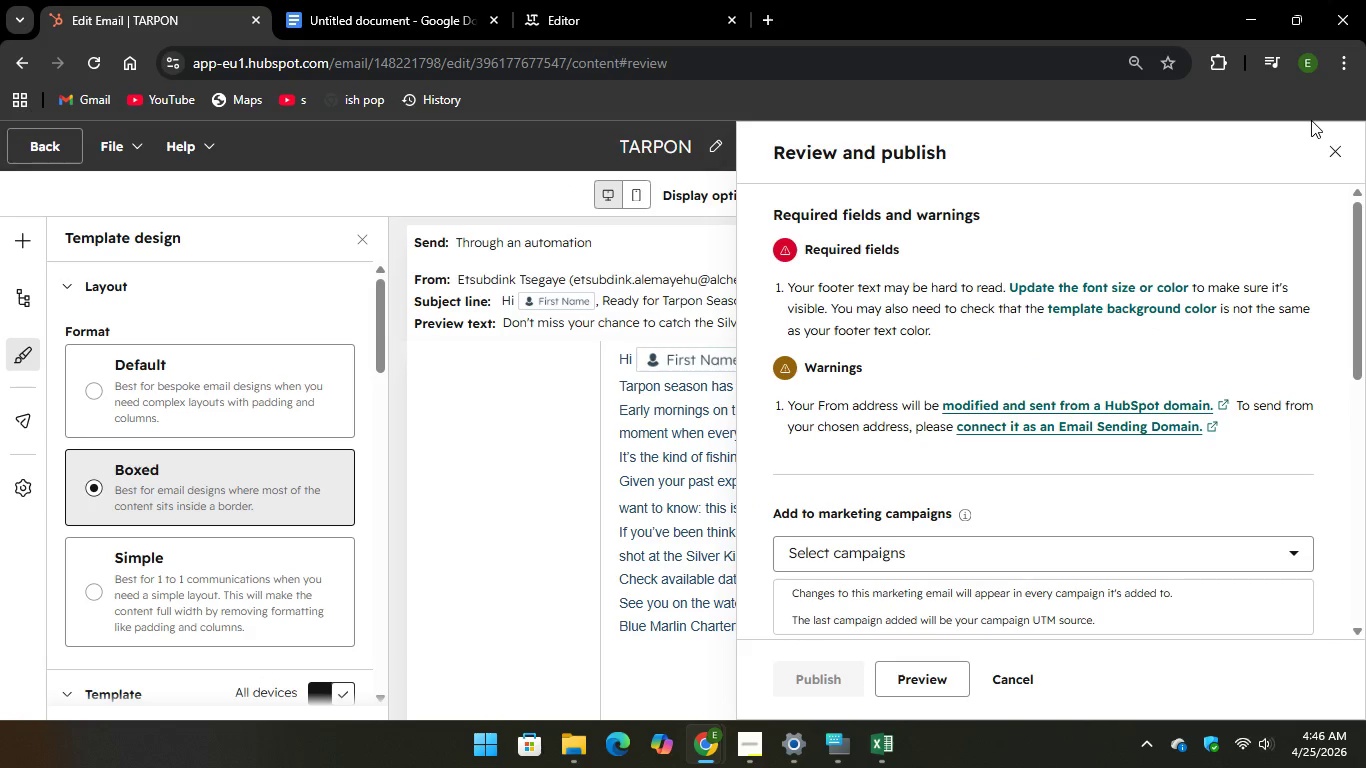 
left_click([43, 145])
 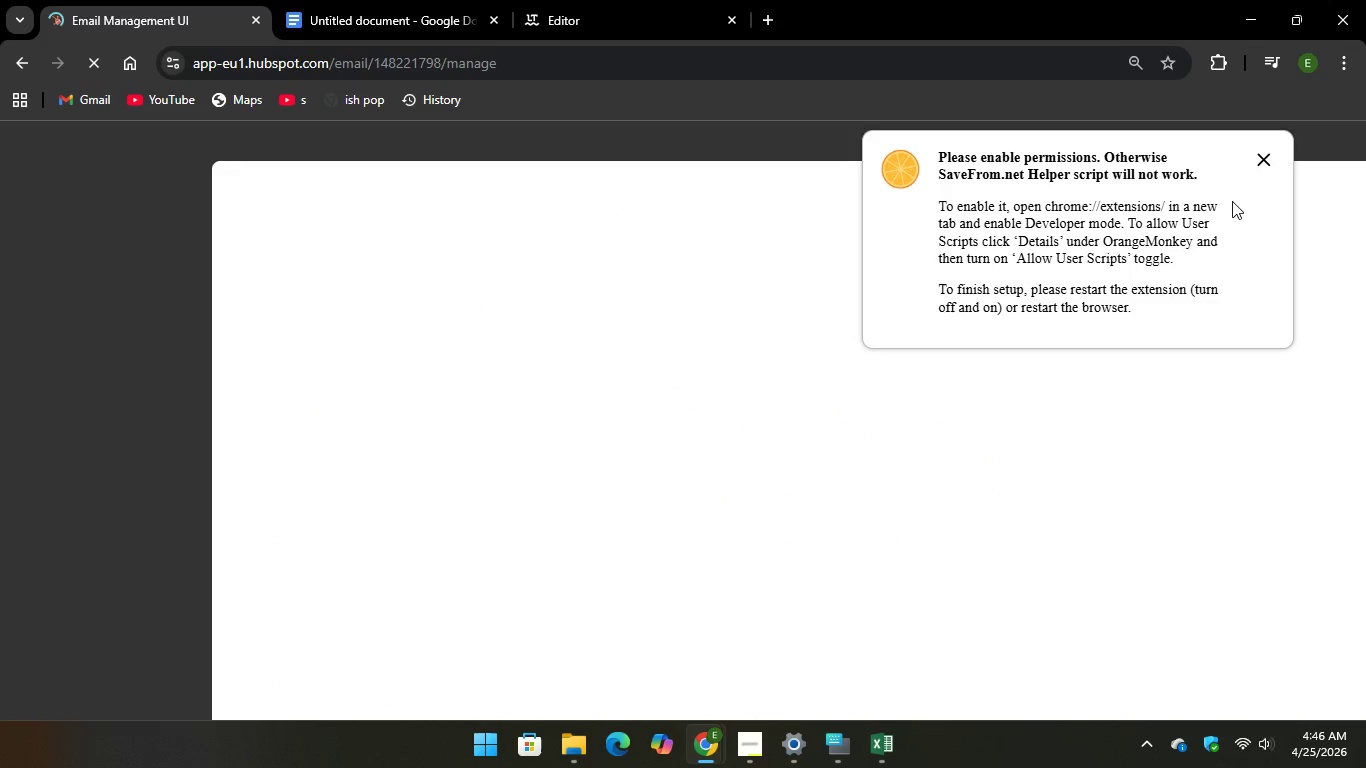 
left_click([1268, 156])
 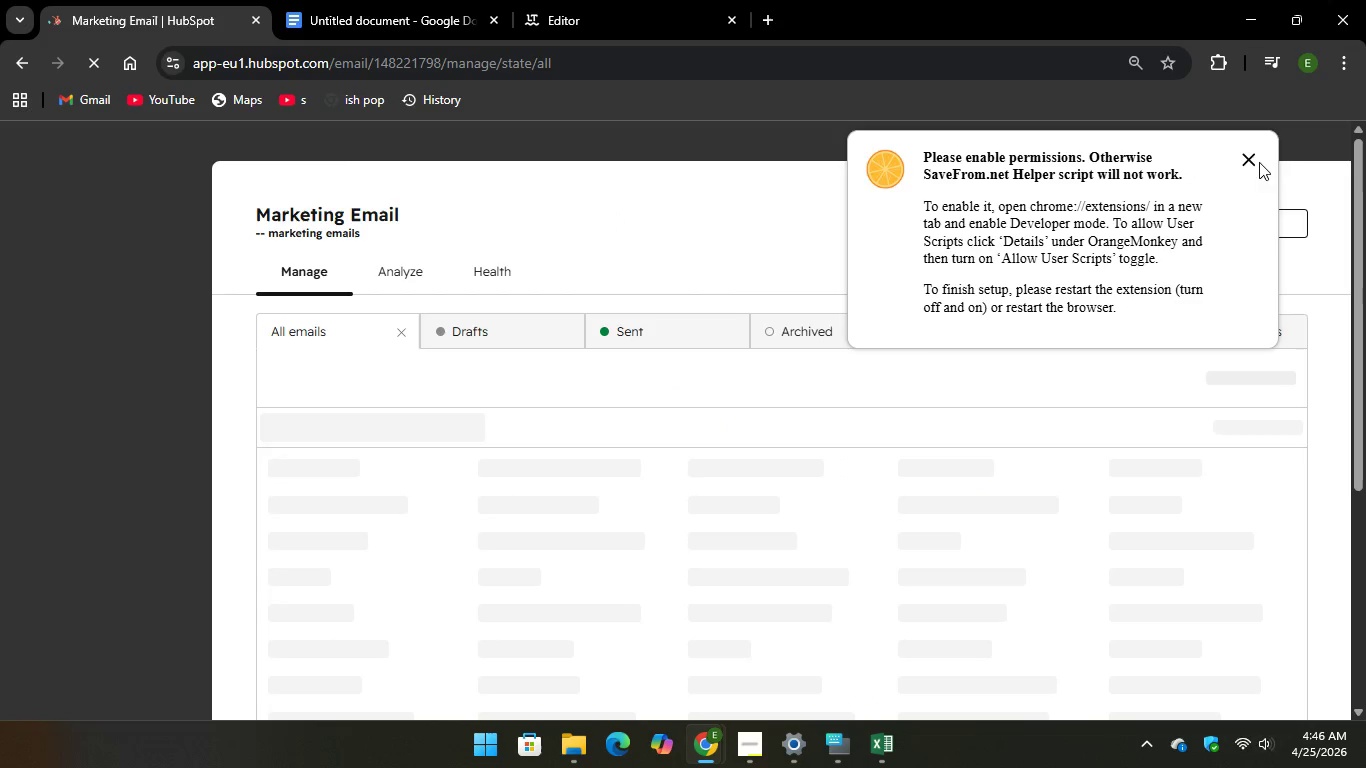 
left_click([1249, 159])
 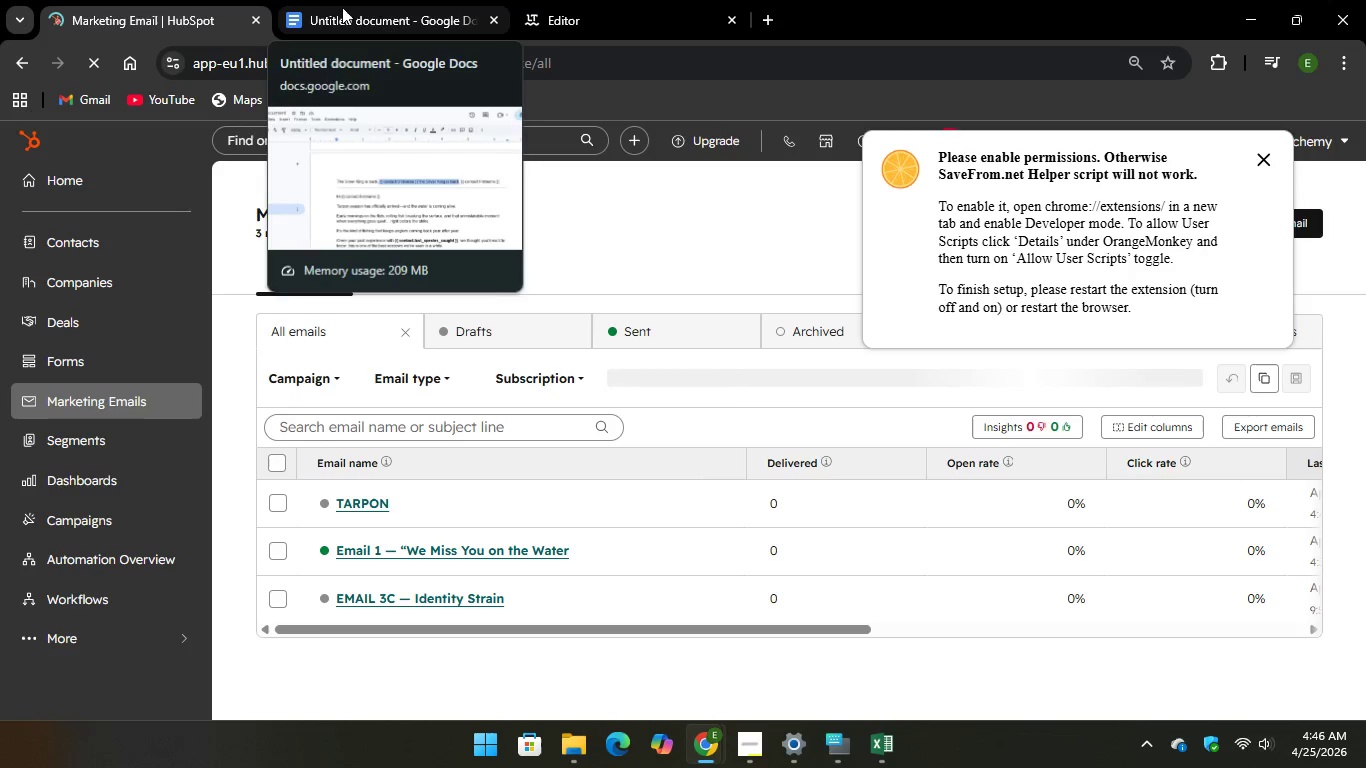 
wait(5.18)
 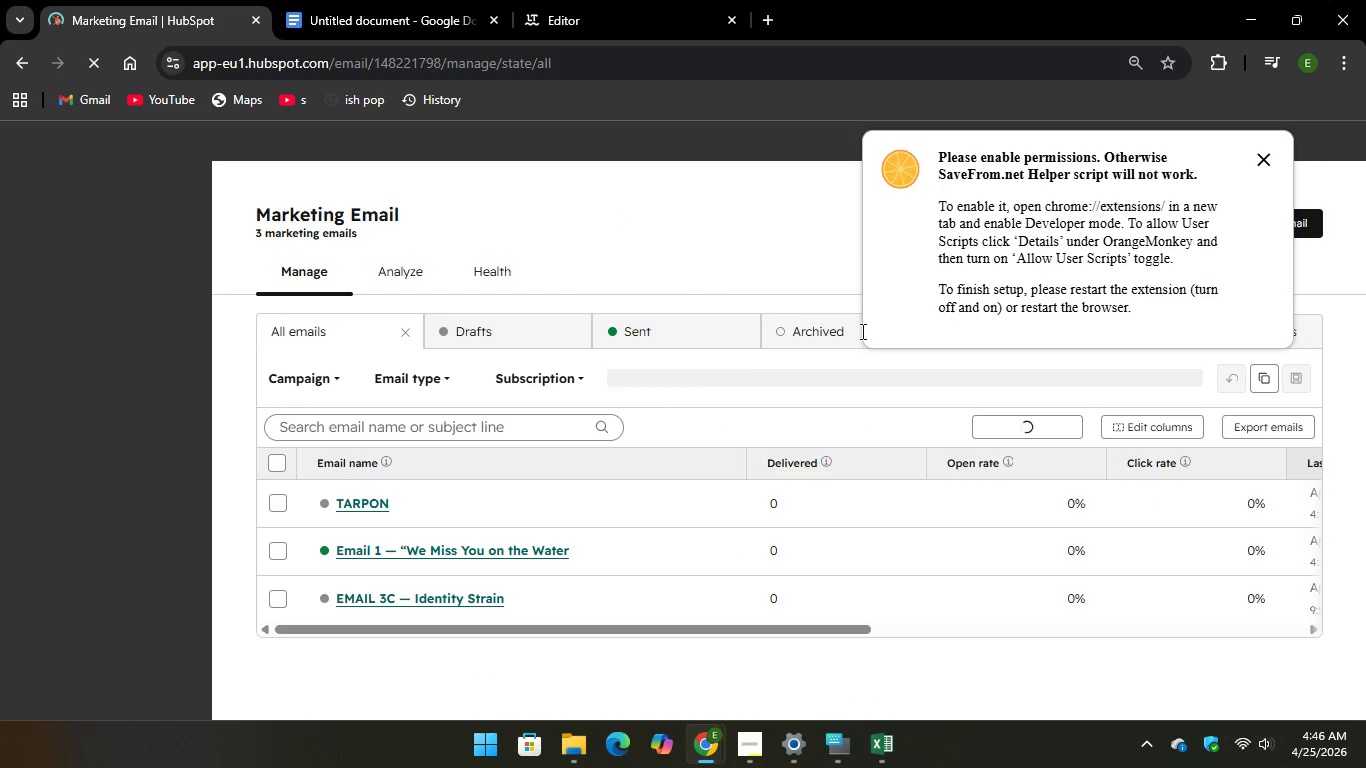 
mouse_move([357, 540])
 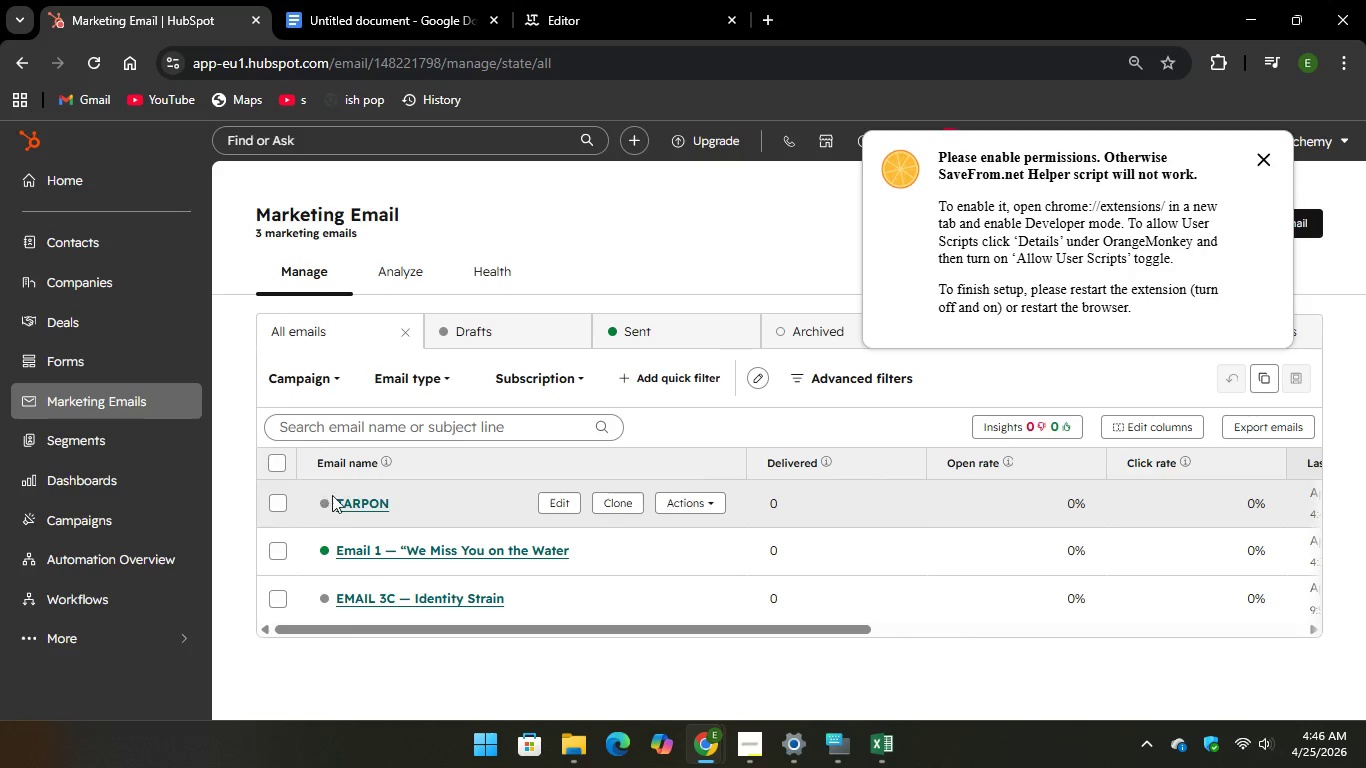 
left_click([356, 16])
 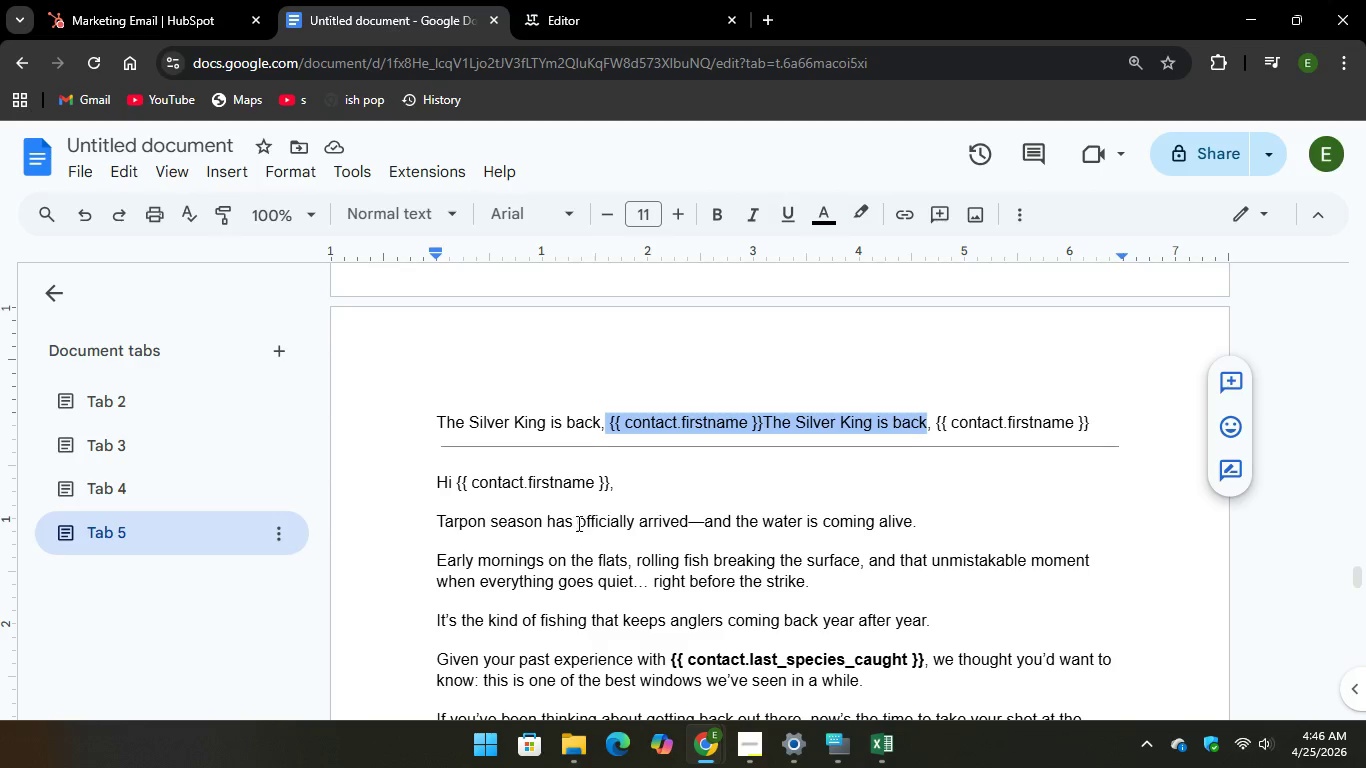 
scroll: coordinate [581, 520], scroll_direction: up, amount: 4.0
 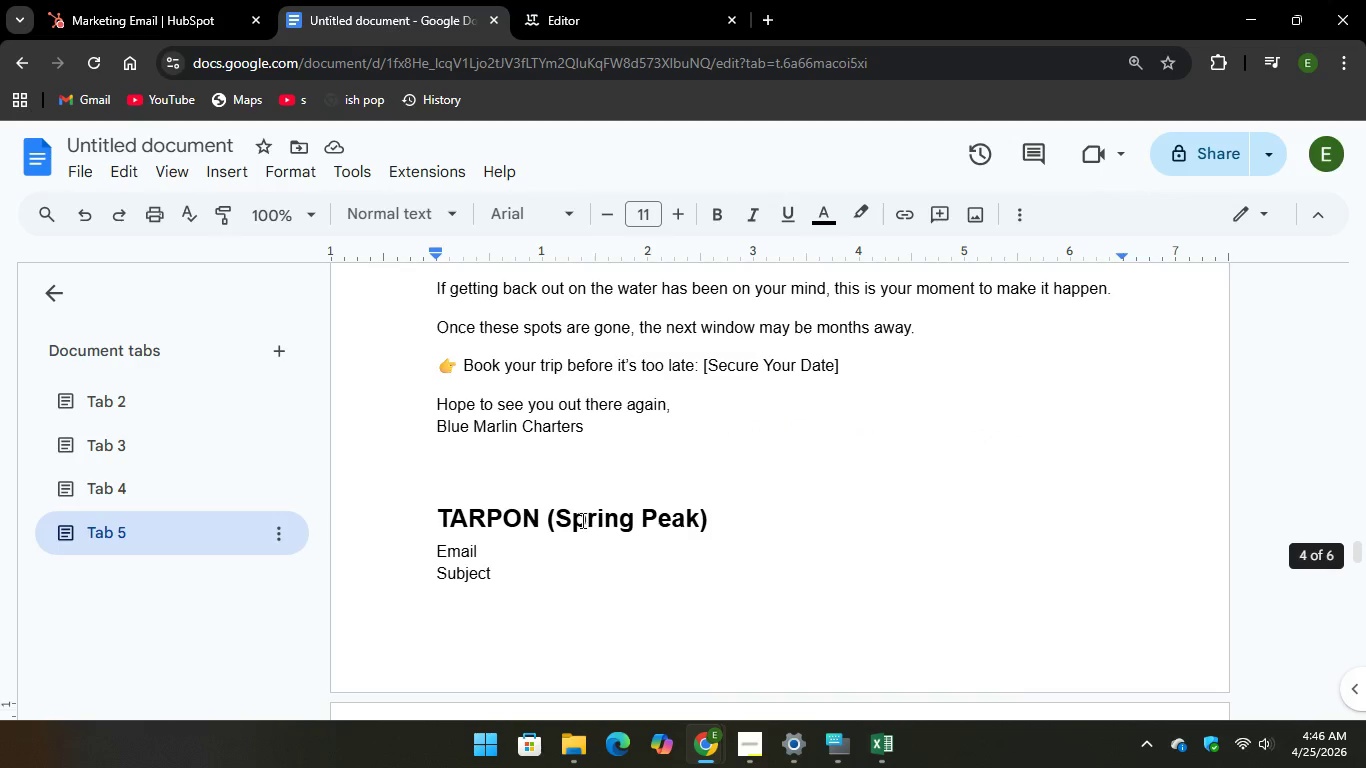 
scroll: coordinate [581, 520], scroll_direction: down, amount: 10.0
 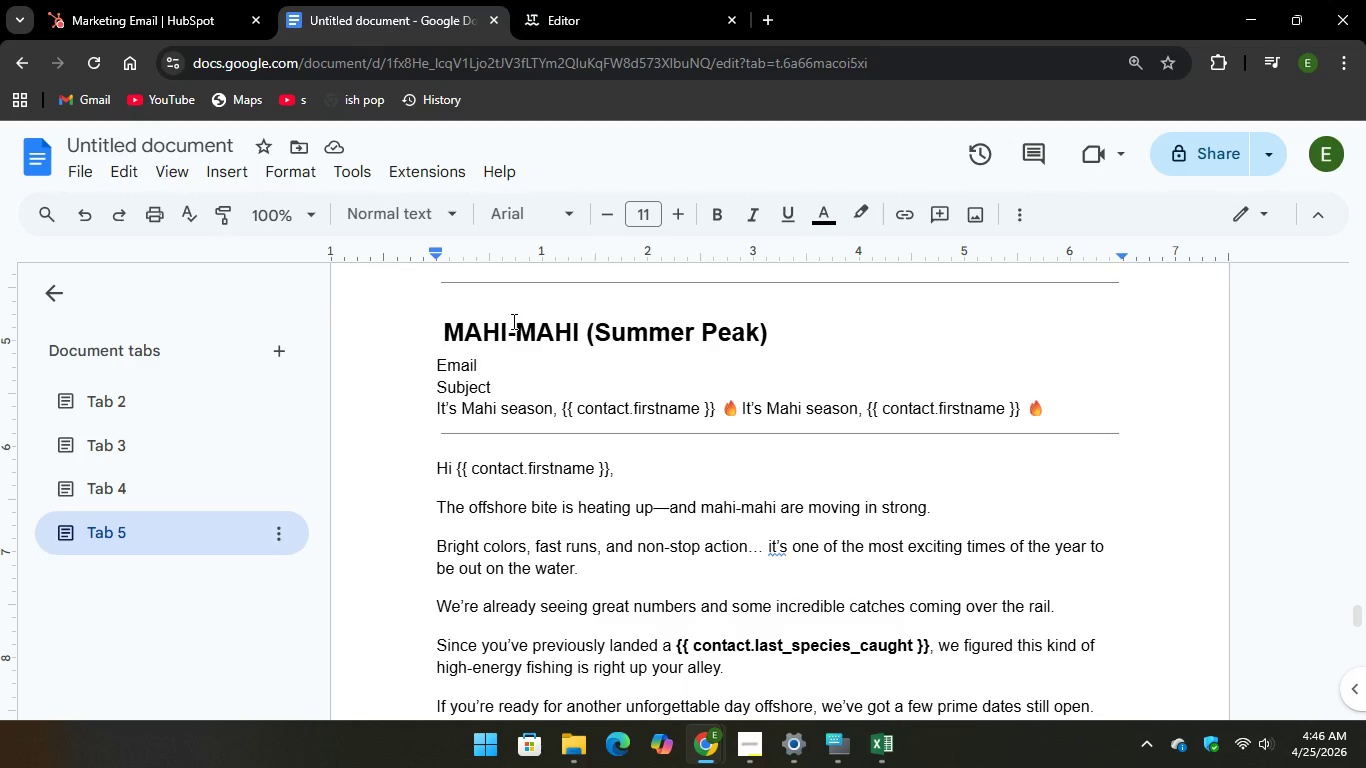 
left_click_drag(start_coordinate=[512, 336], to_coordinate=[421, 344])
 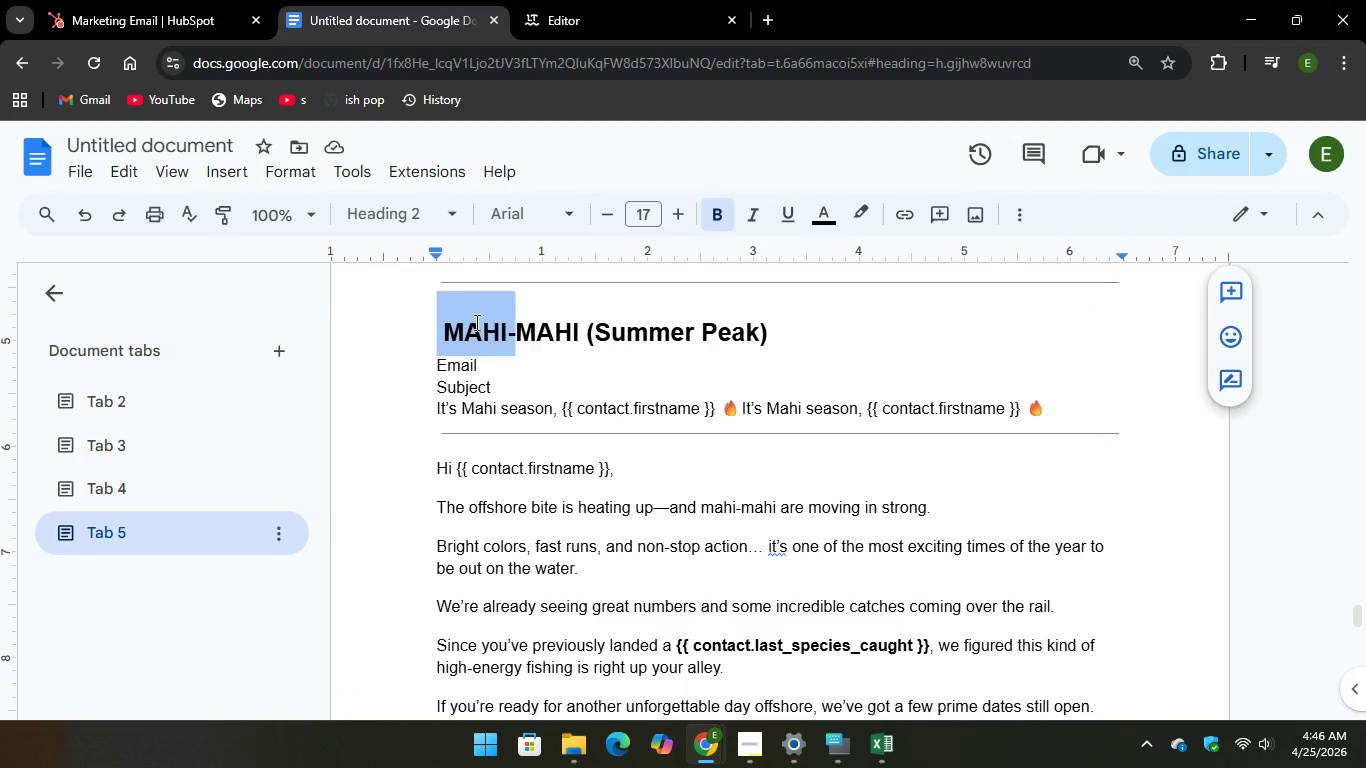 
right_click([475, 322])
 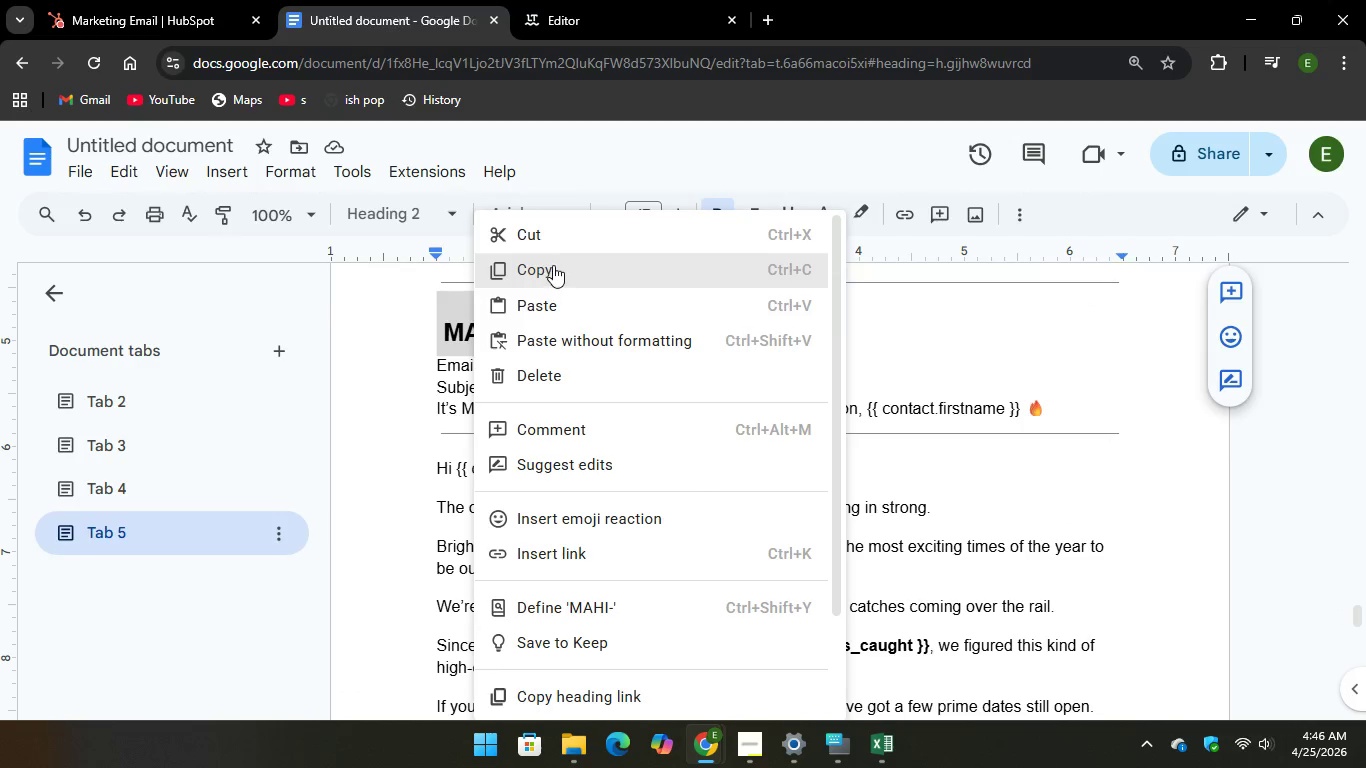 
left_click([553, 264])
 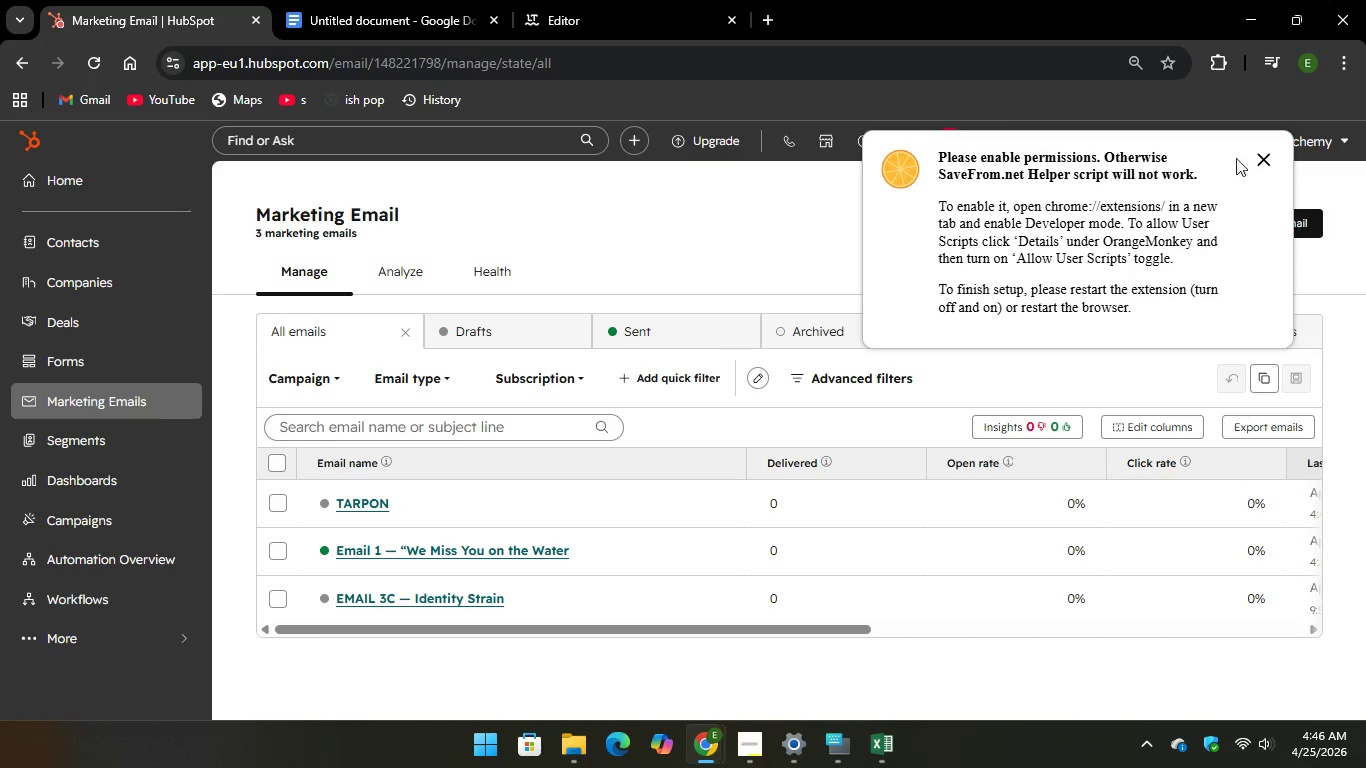 
left_click([1256, 159])
 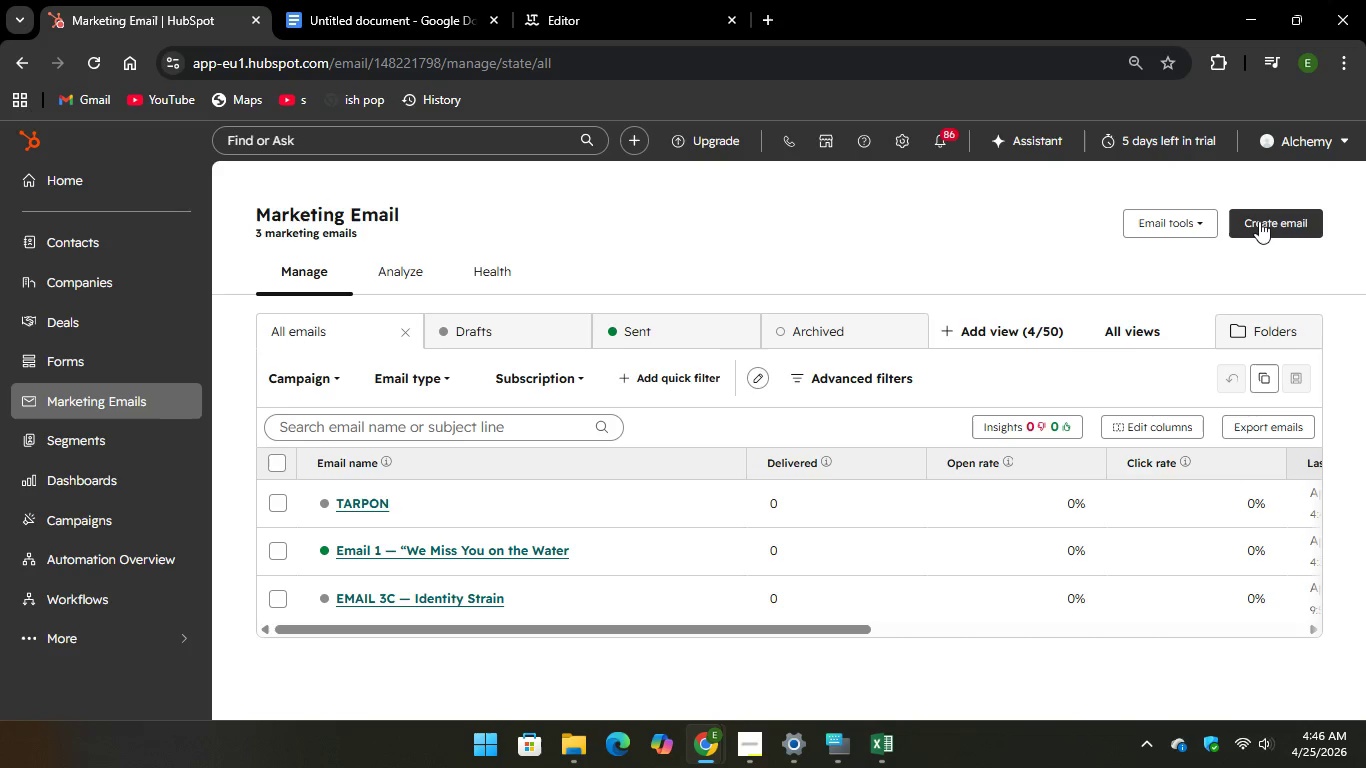 
left_click([1260, 221])
 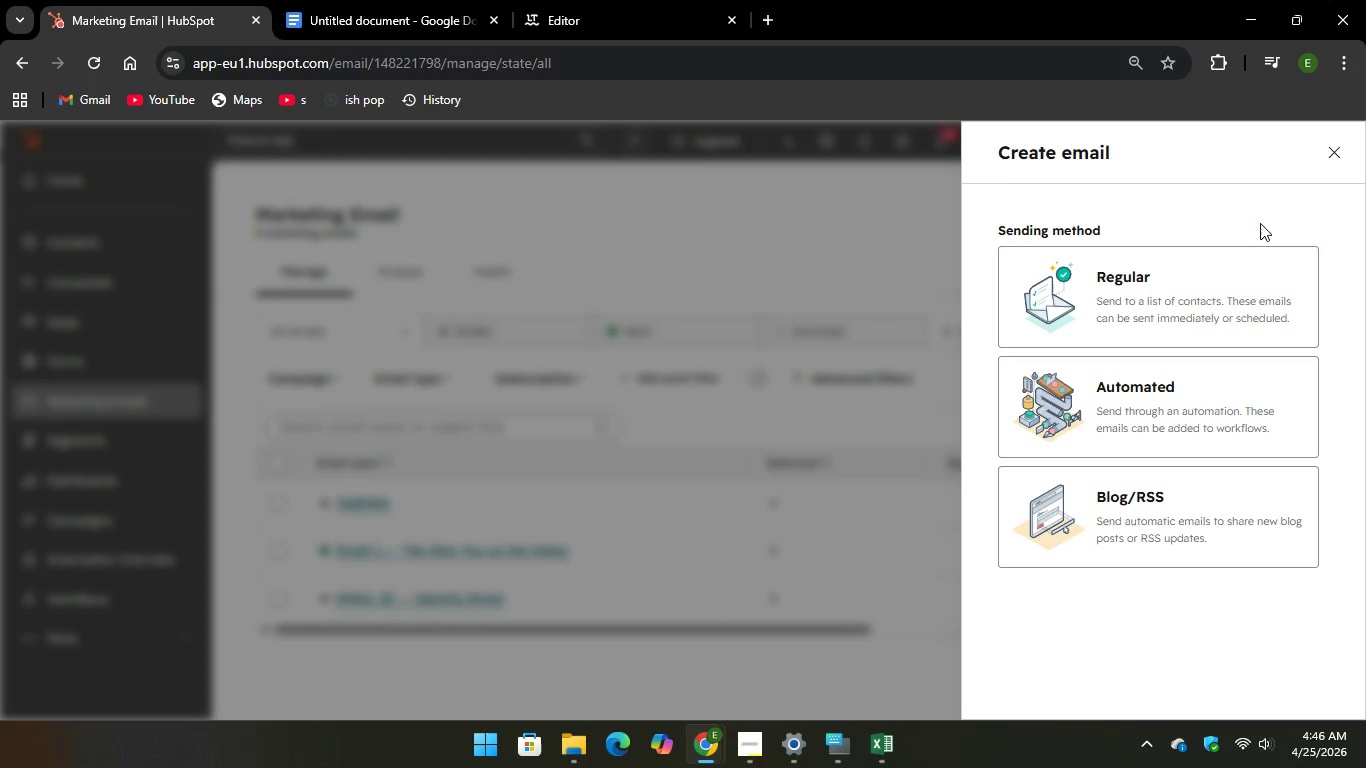 
left_click([1101, 423])
 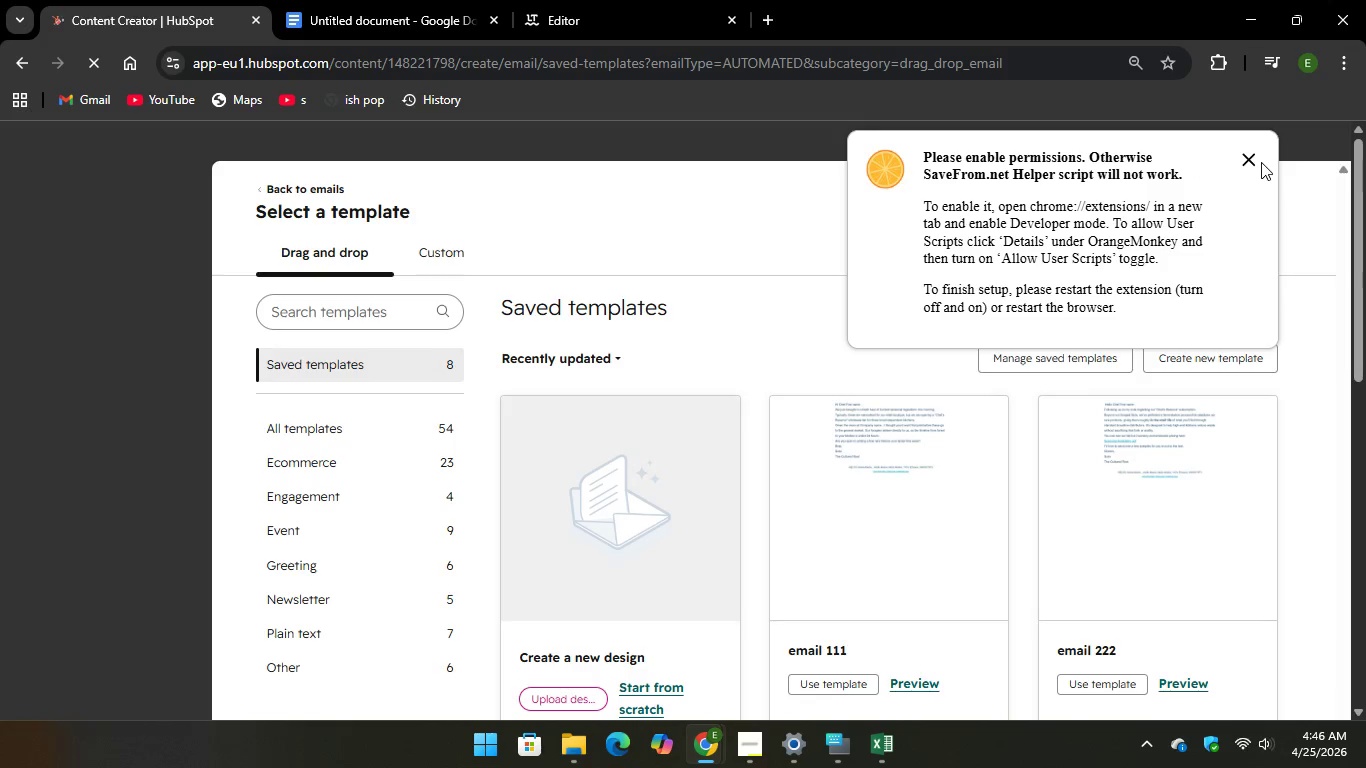 
left_click([1253, 163])
 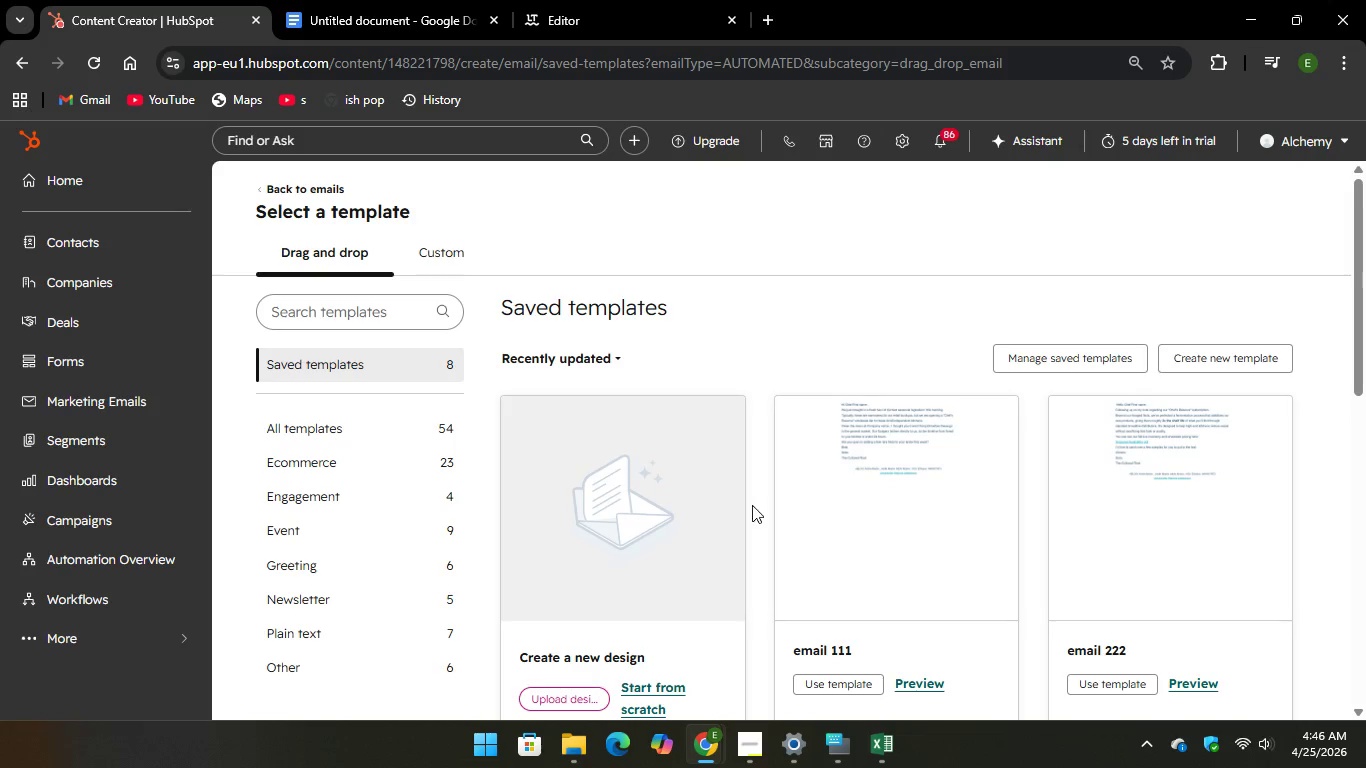 
scroll: coordinate [673, 474], scroll_direction: down, amount: 4.0
 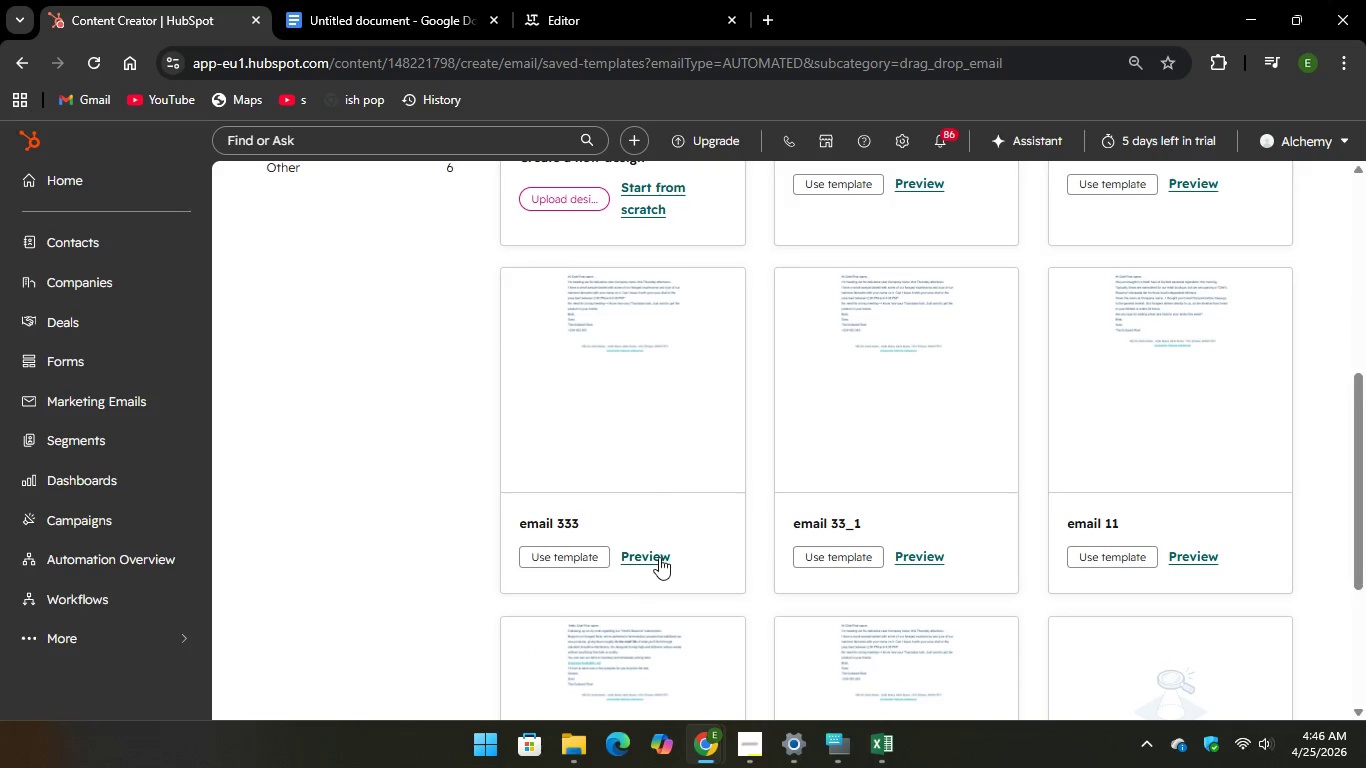 
scroll: coordinate [654, 518], scroll_direction: up, amount: 1.0
 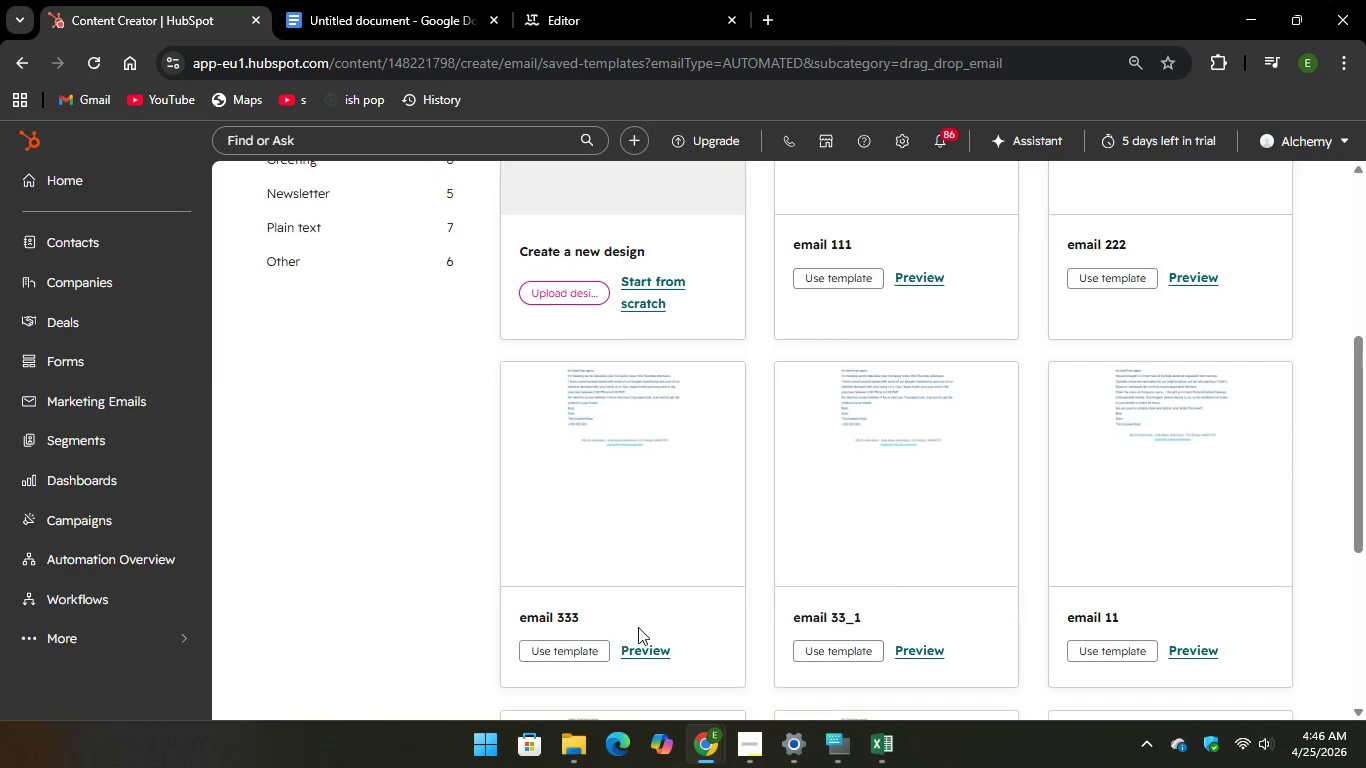 
scroll: coordinate [638, 627], scroll_direction: down, amount: 1.0
 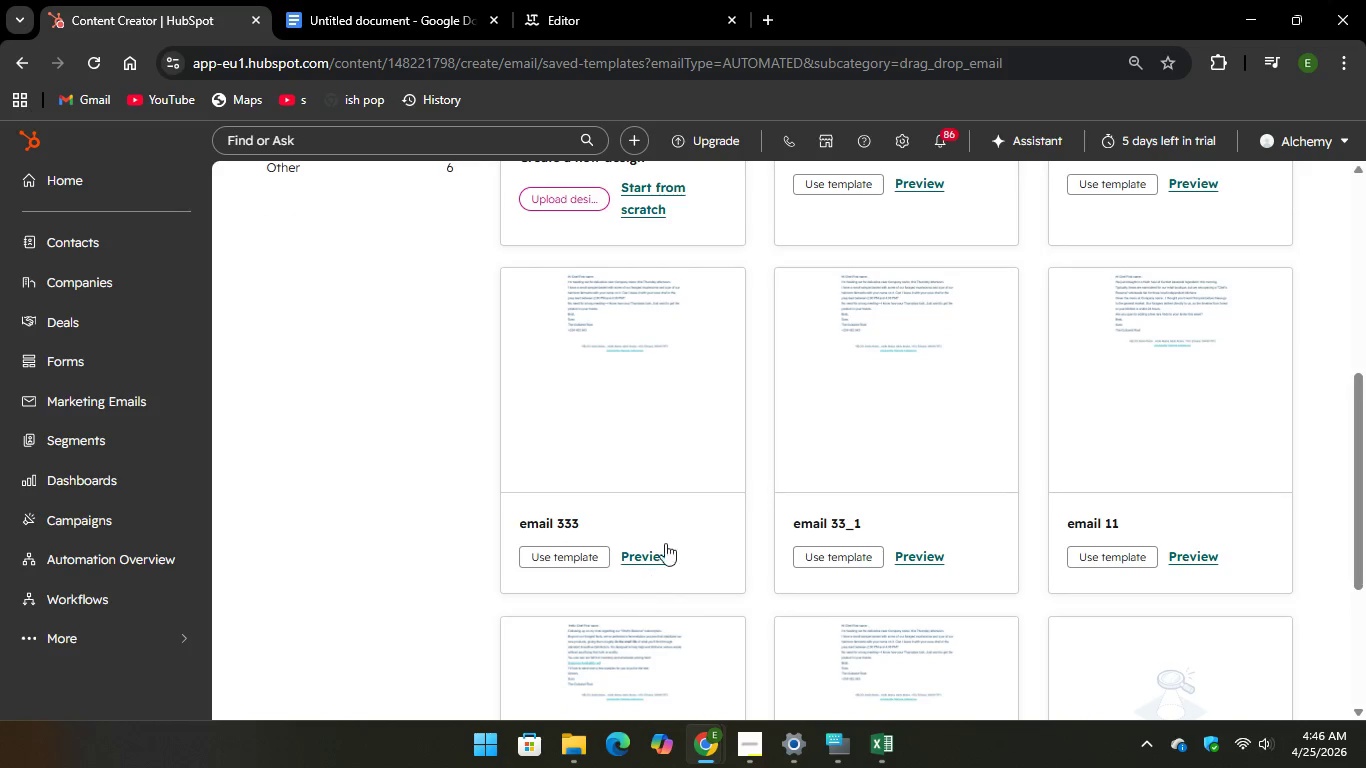 
scroll: coordinate [943, 442], scroll_direction: up, amount: 3.0
 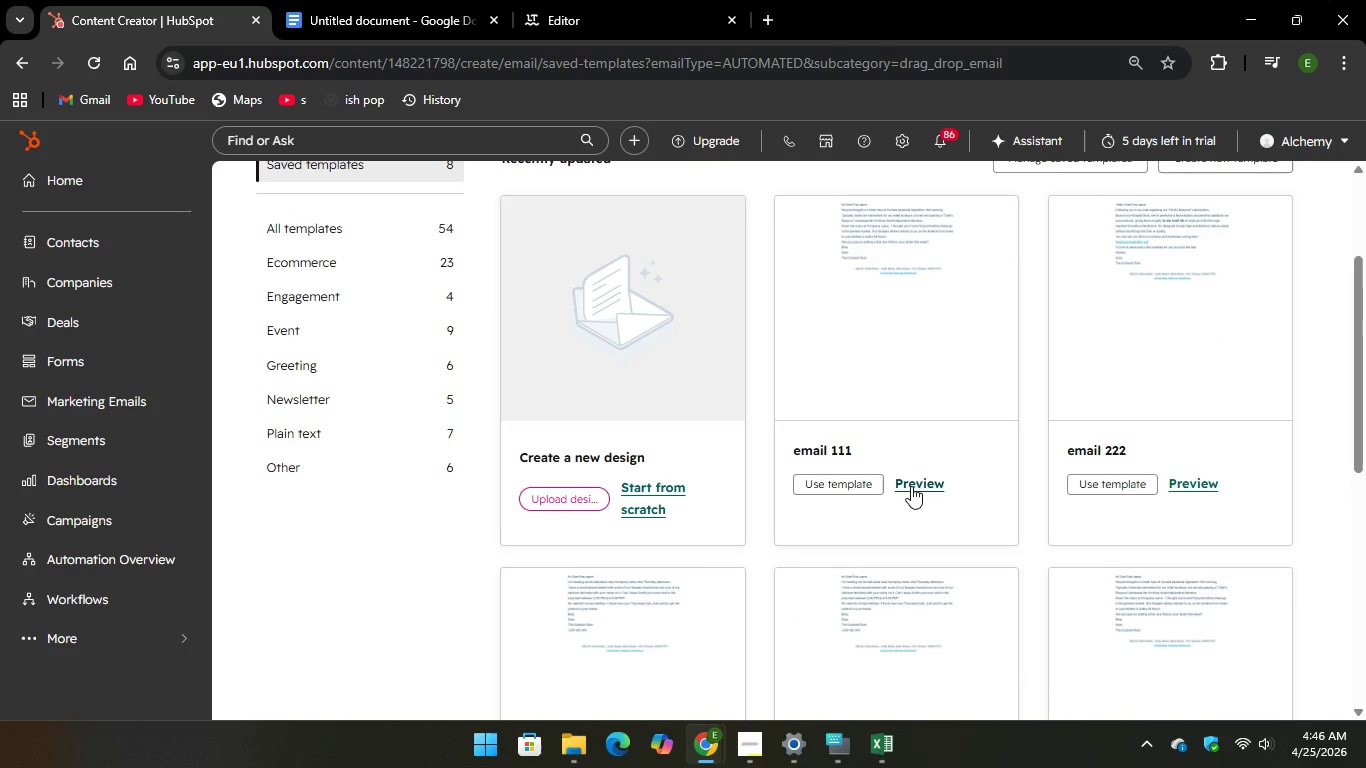 
left_click([911, 486])
 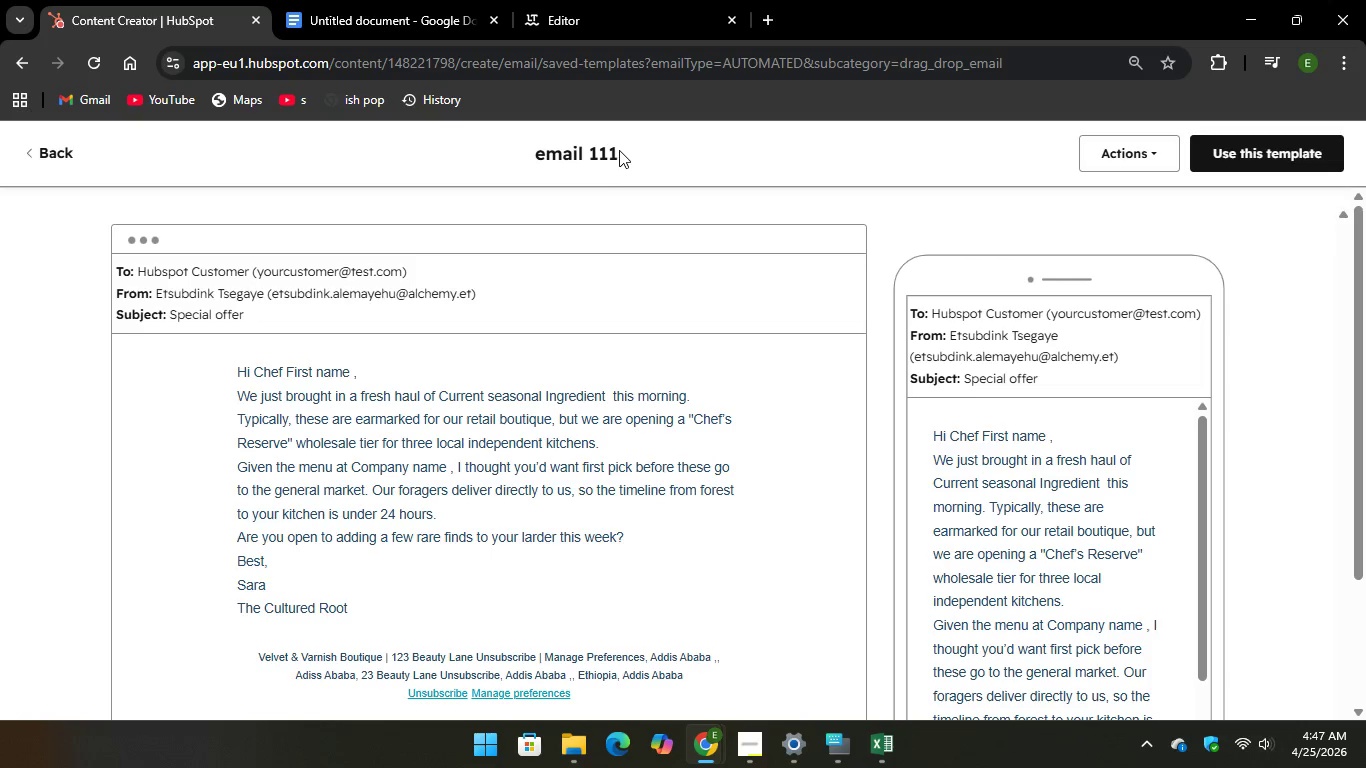 
wait(5.05)
 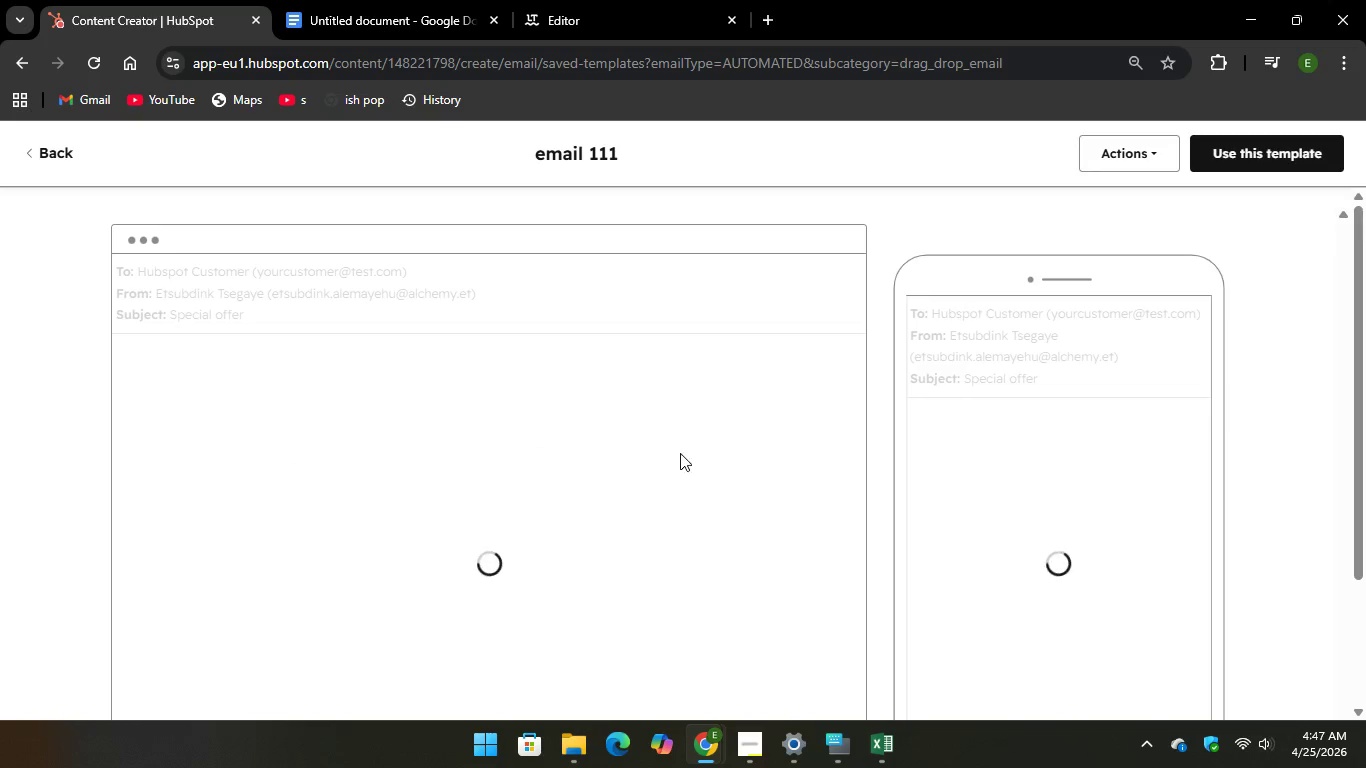 
left_click([603, 159])
 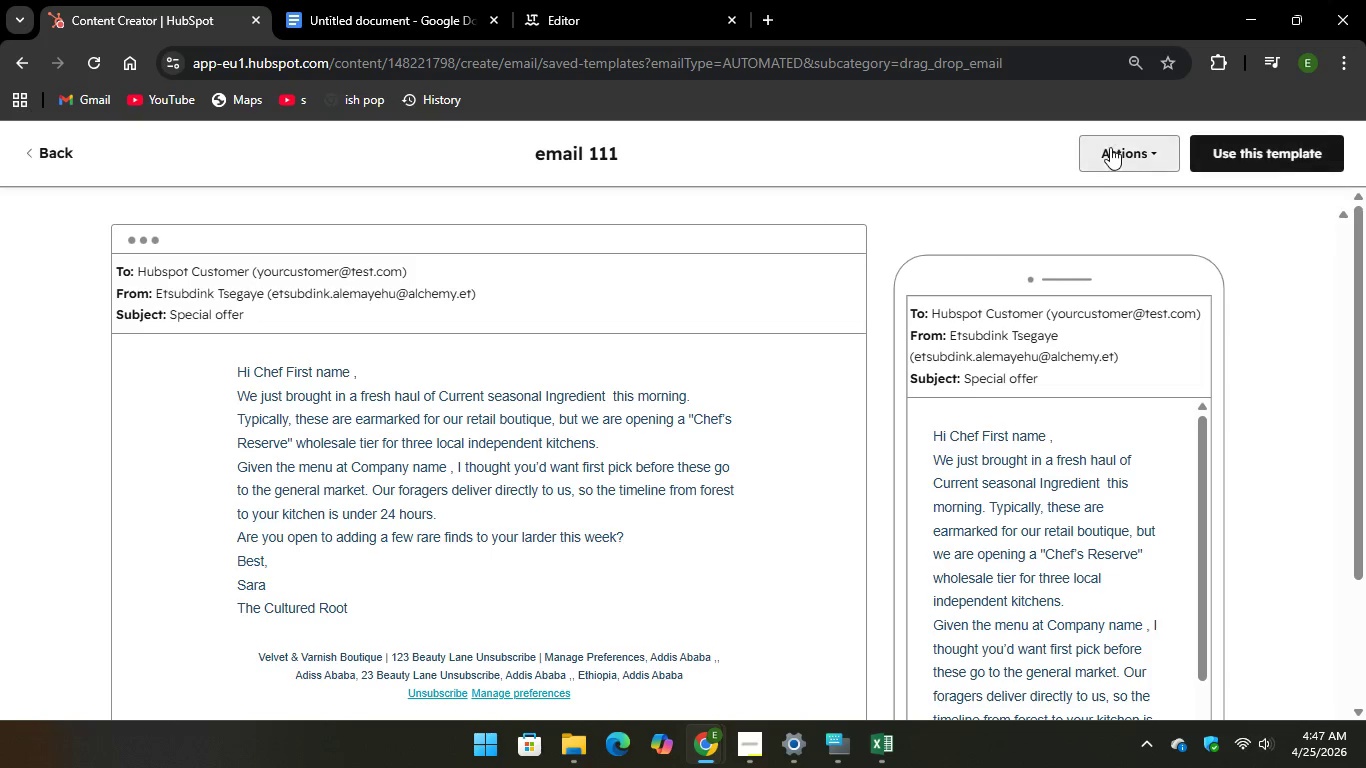 
left_click([1113, 146])
 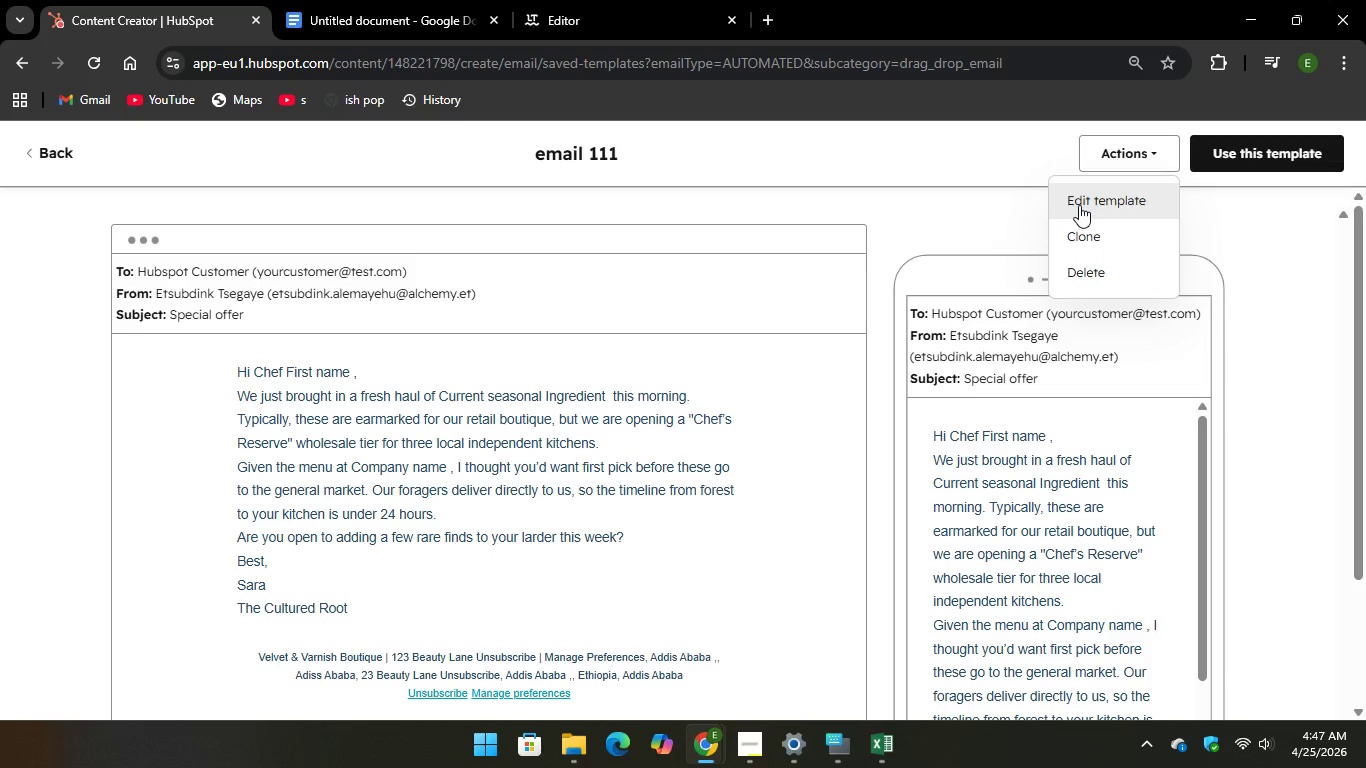 
left_click([1079, 205])
 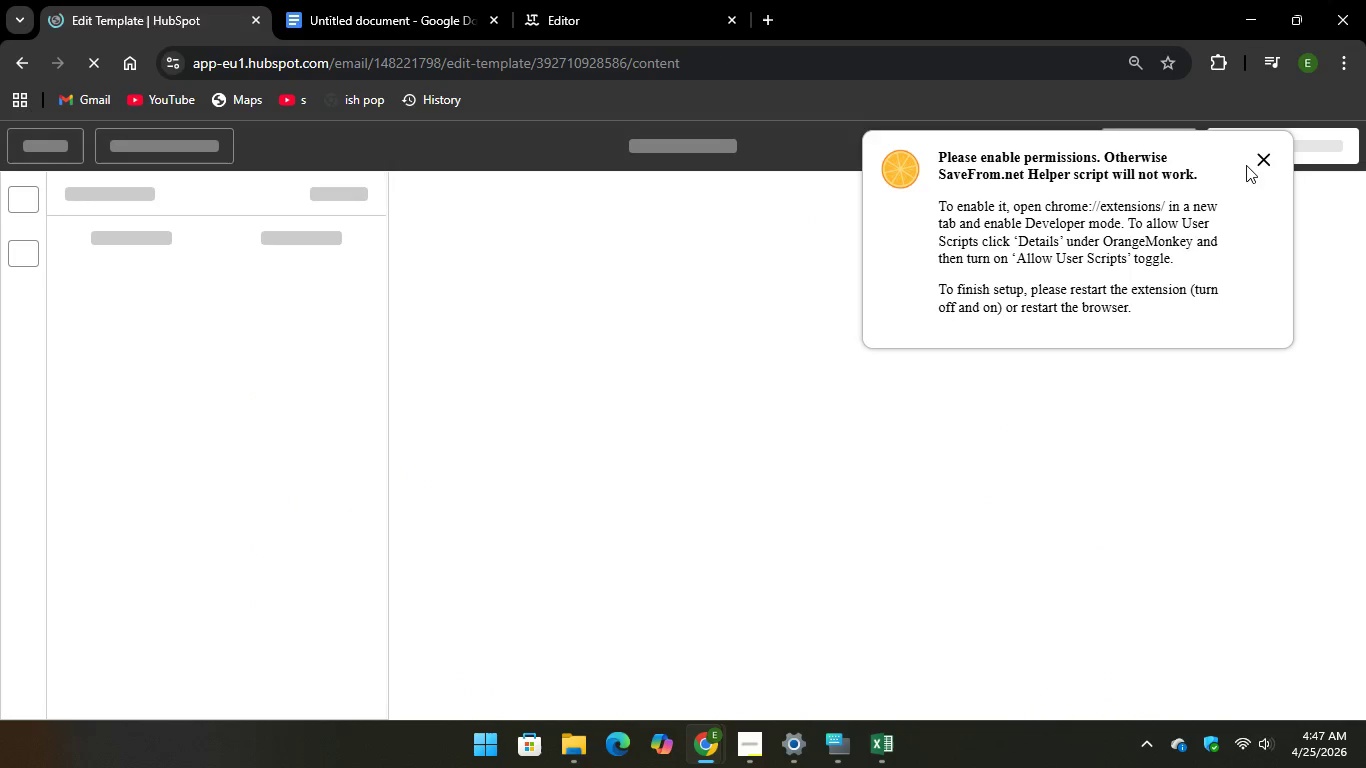 
left_click([1266, 157])
 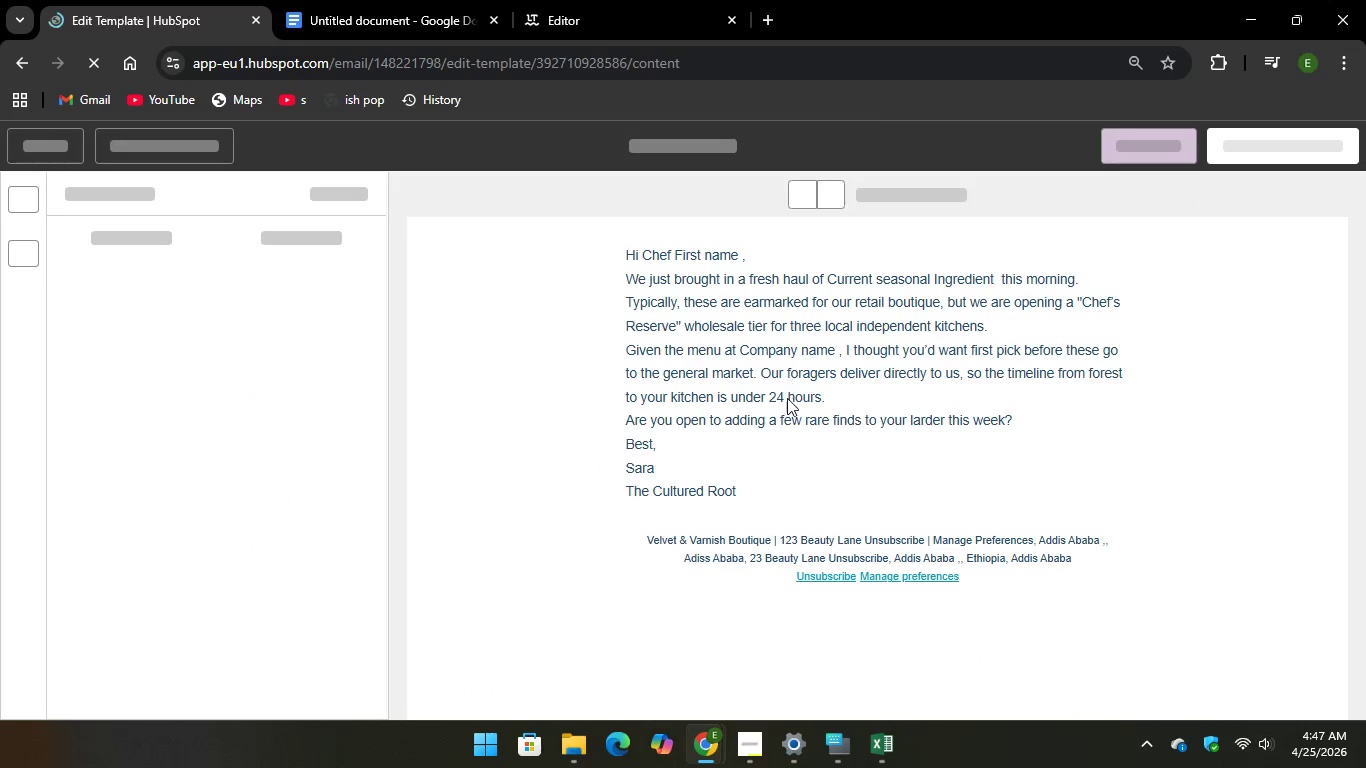 
scroll: coordinate [816, 366], scroll_direction: up, amount: 7.0
 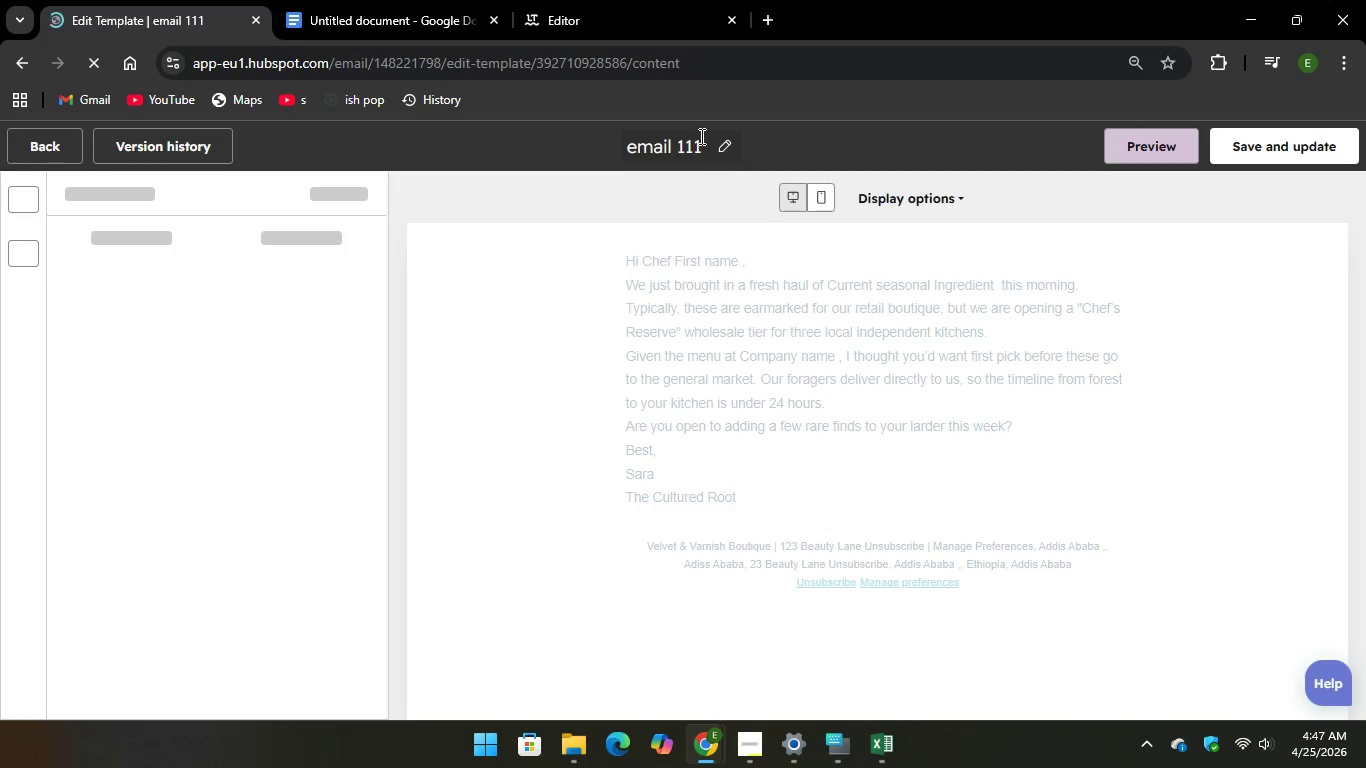 
left_click([700, 136])
 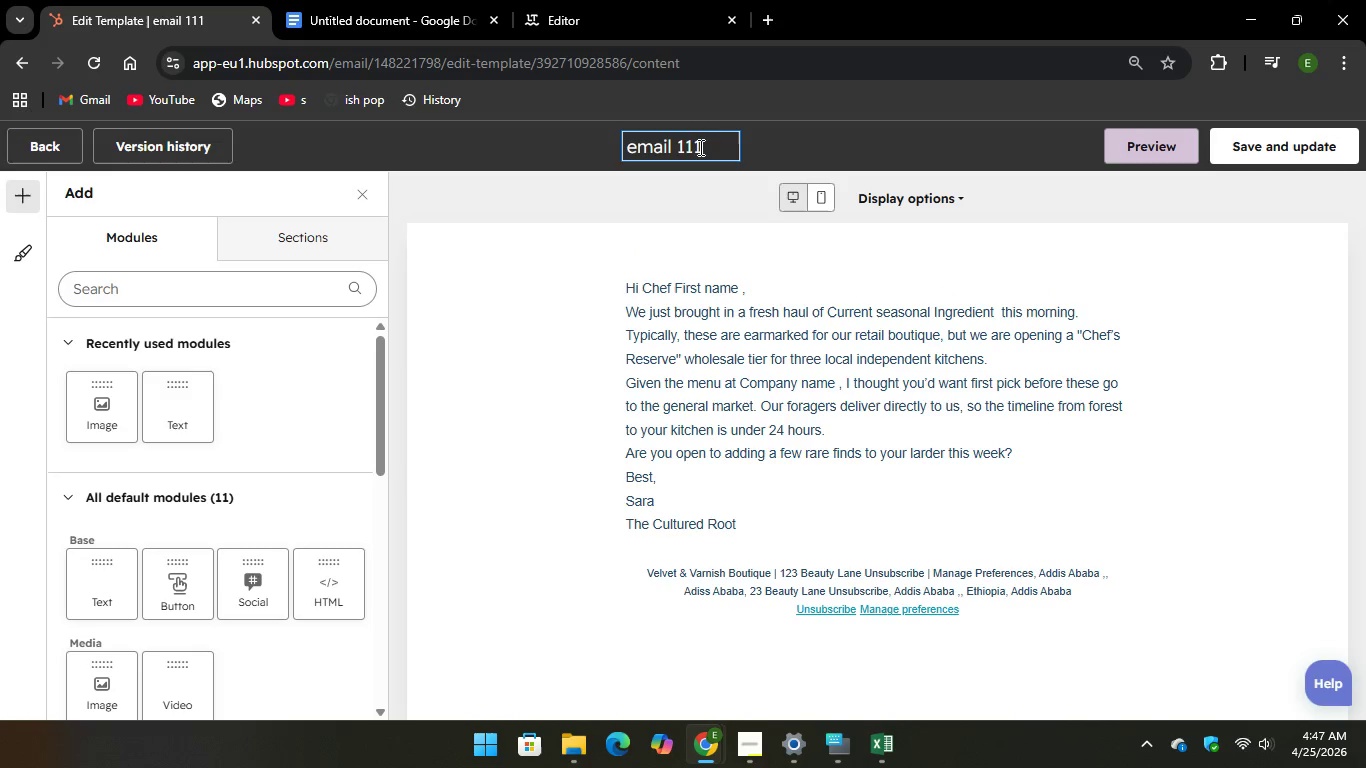 
left_click_drag(start_coordinate=[699, 148], to_coordinate=[615, 142])
 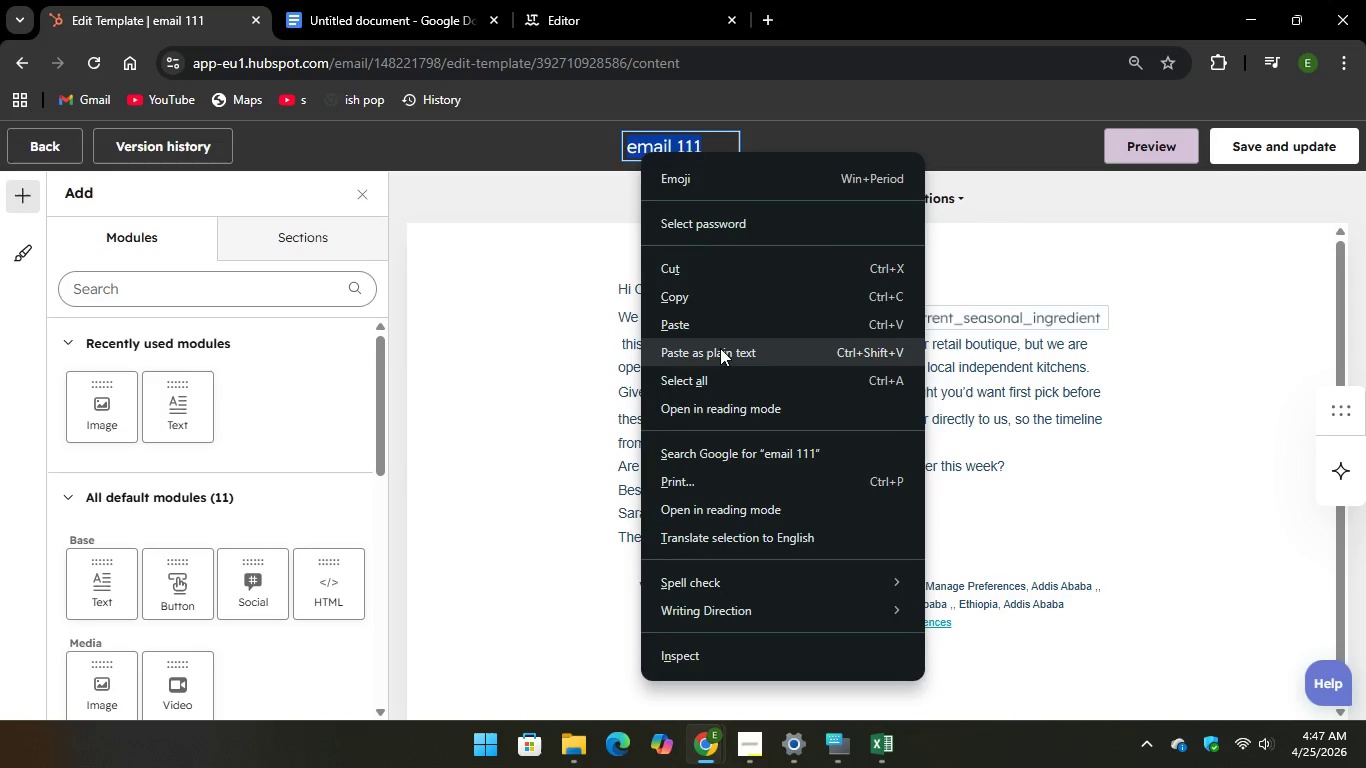 
left_click([726, 321])
 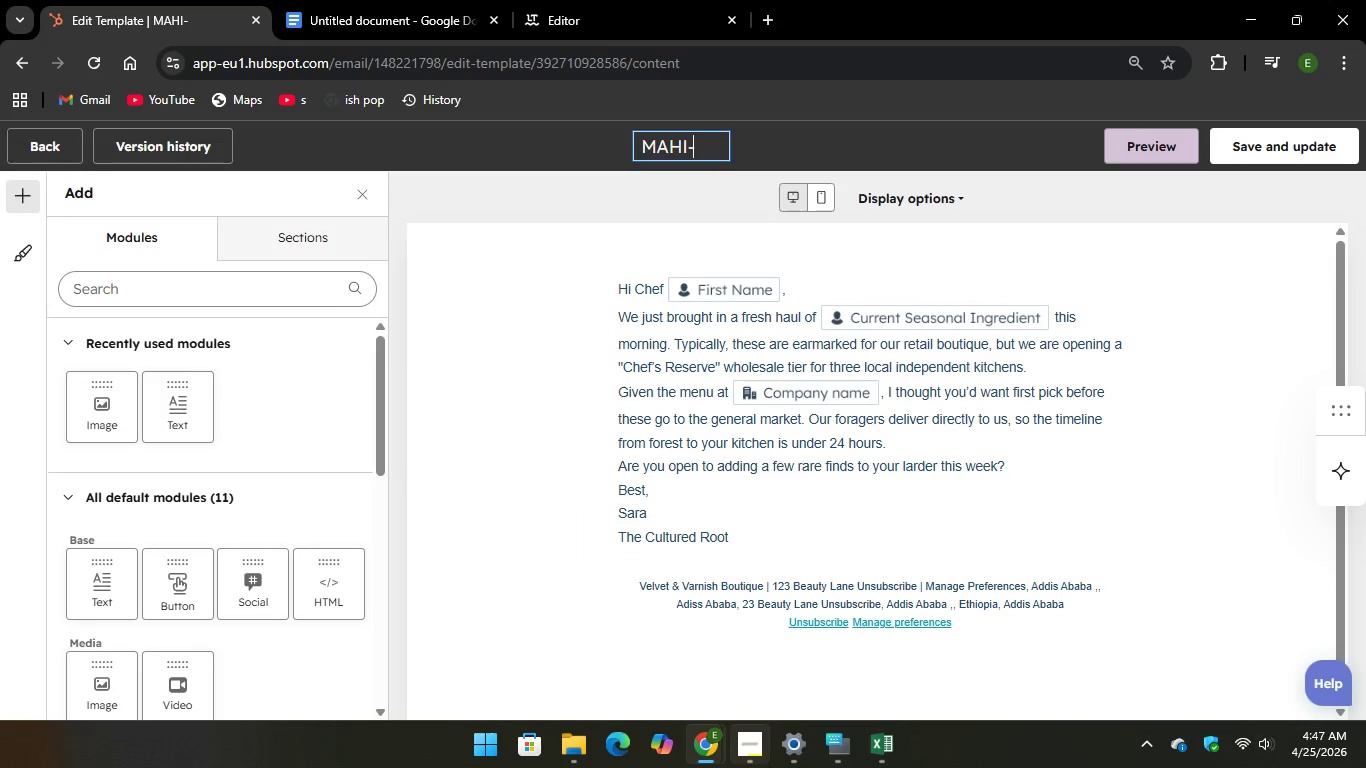 
left_click([834, 735])
 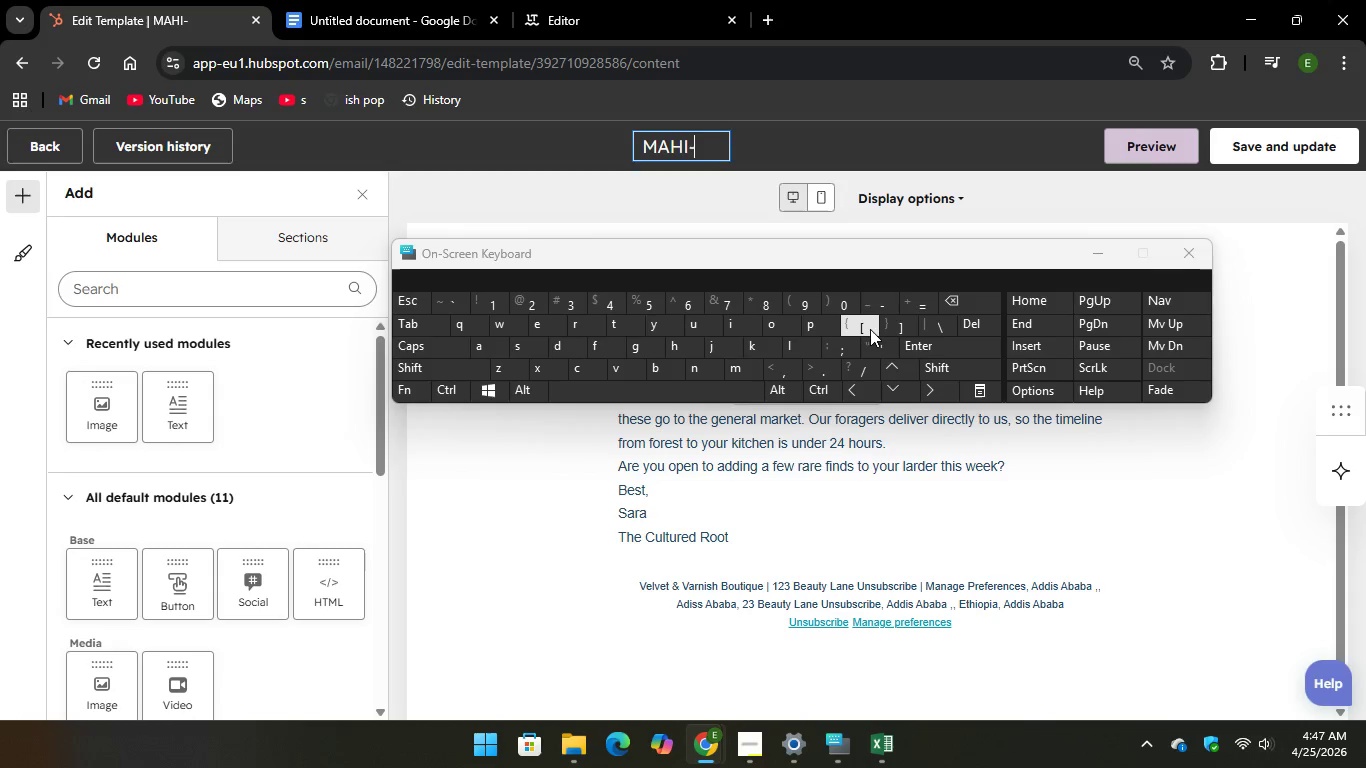 
key(Backspace)
 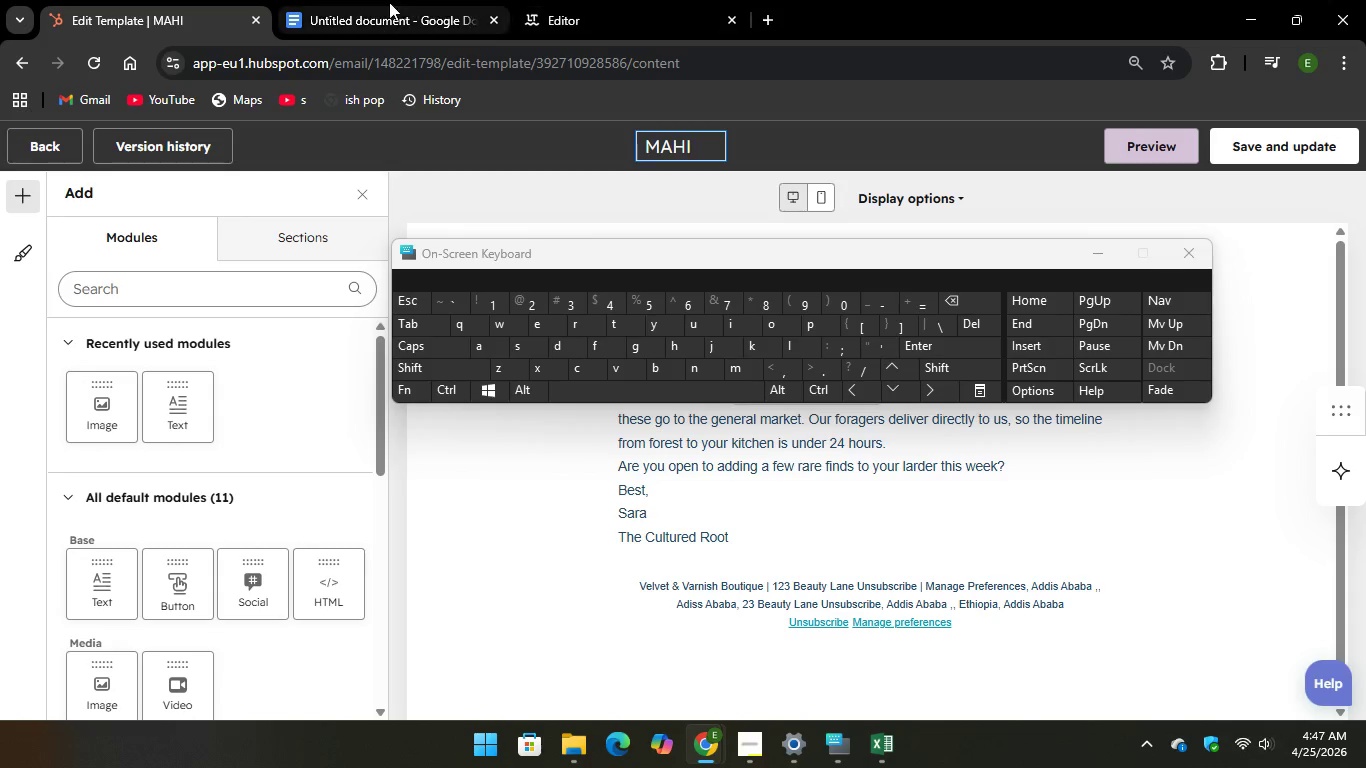 
left_click([388, 2])
 